 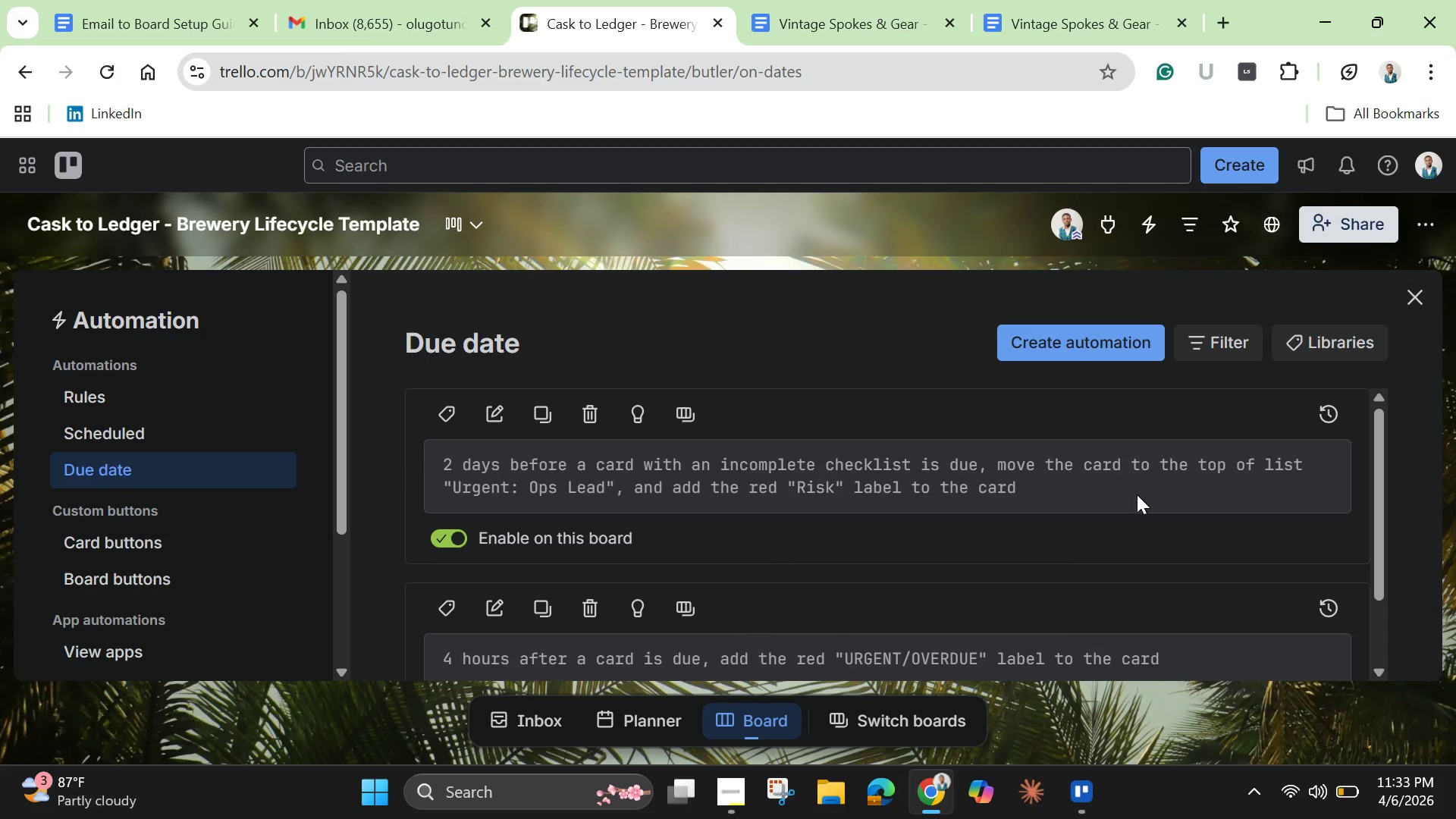 
left_click([597, 414])
 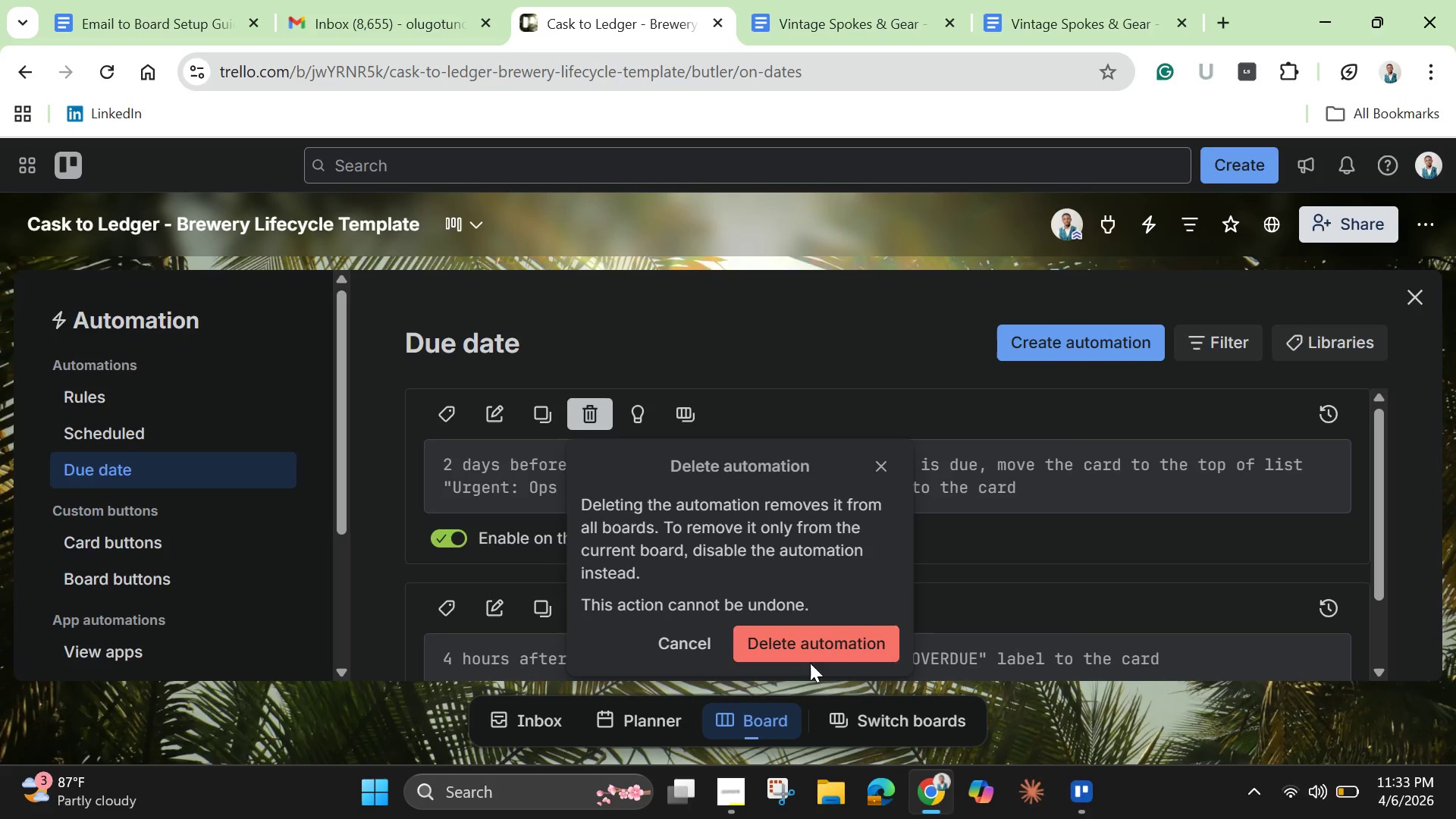 
left_click([805, 651])
 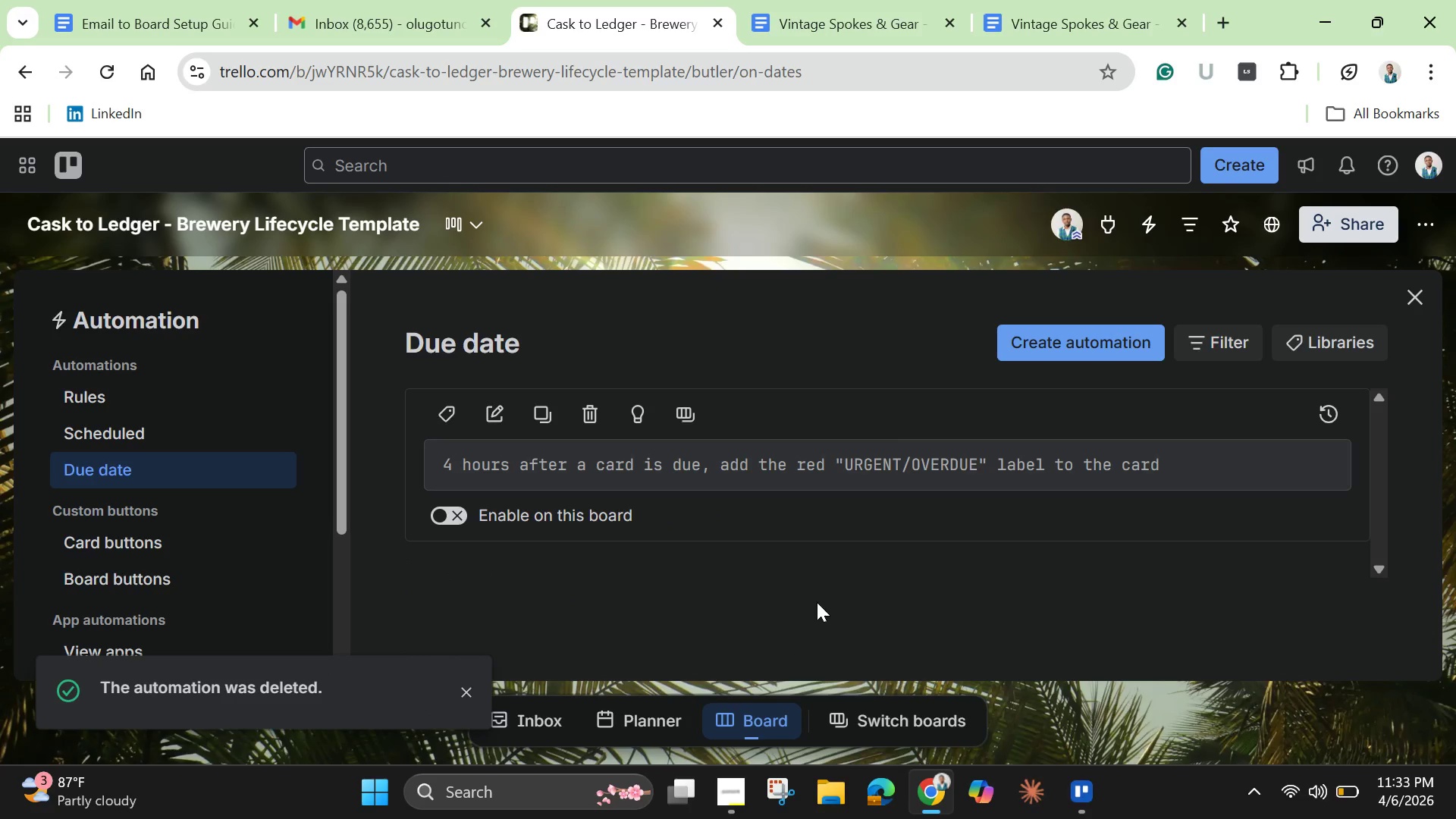 
left_click([1124, 345])
 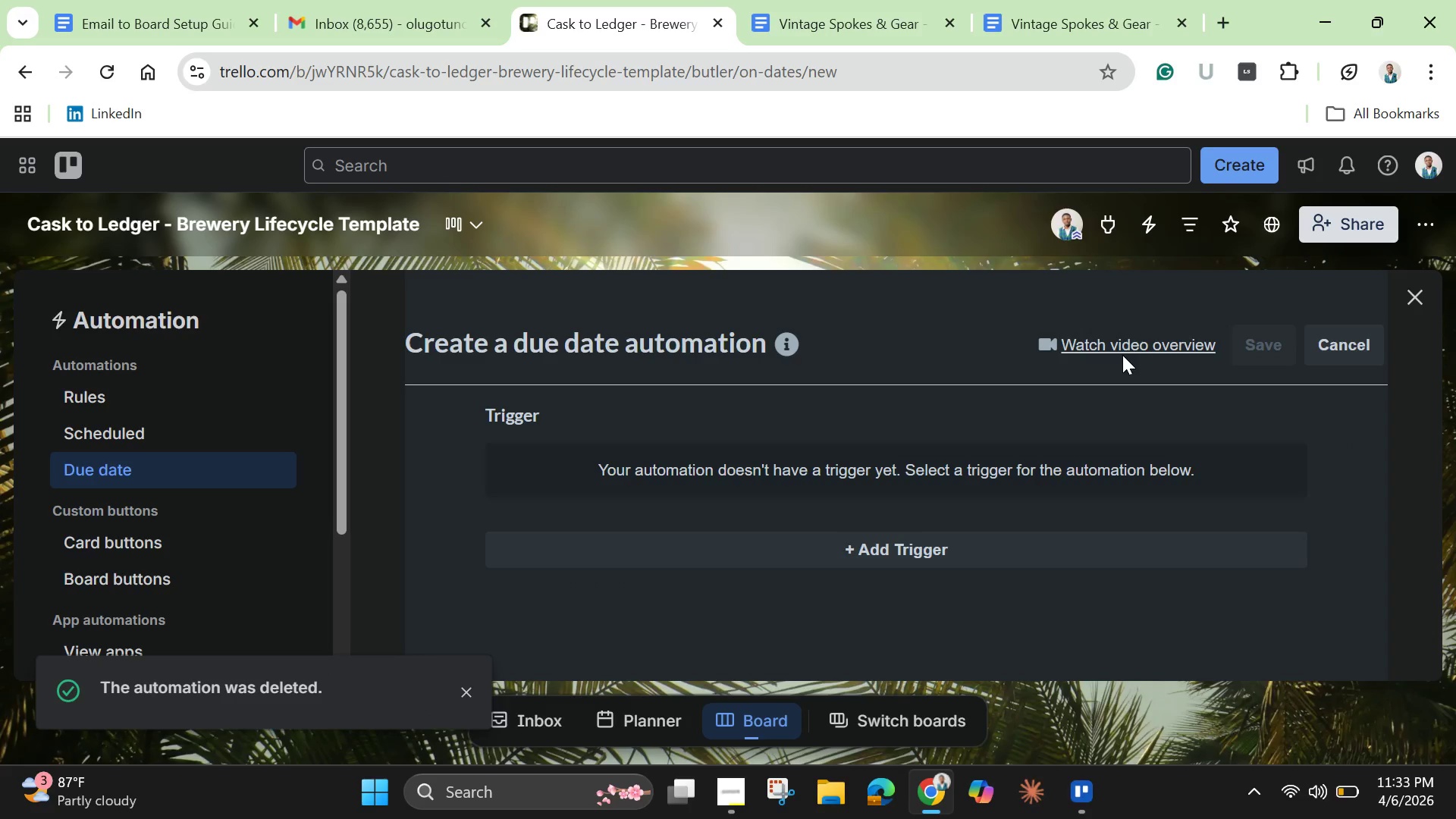 
left_click([786, 556])
 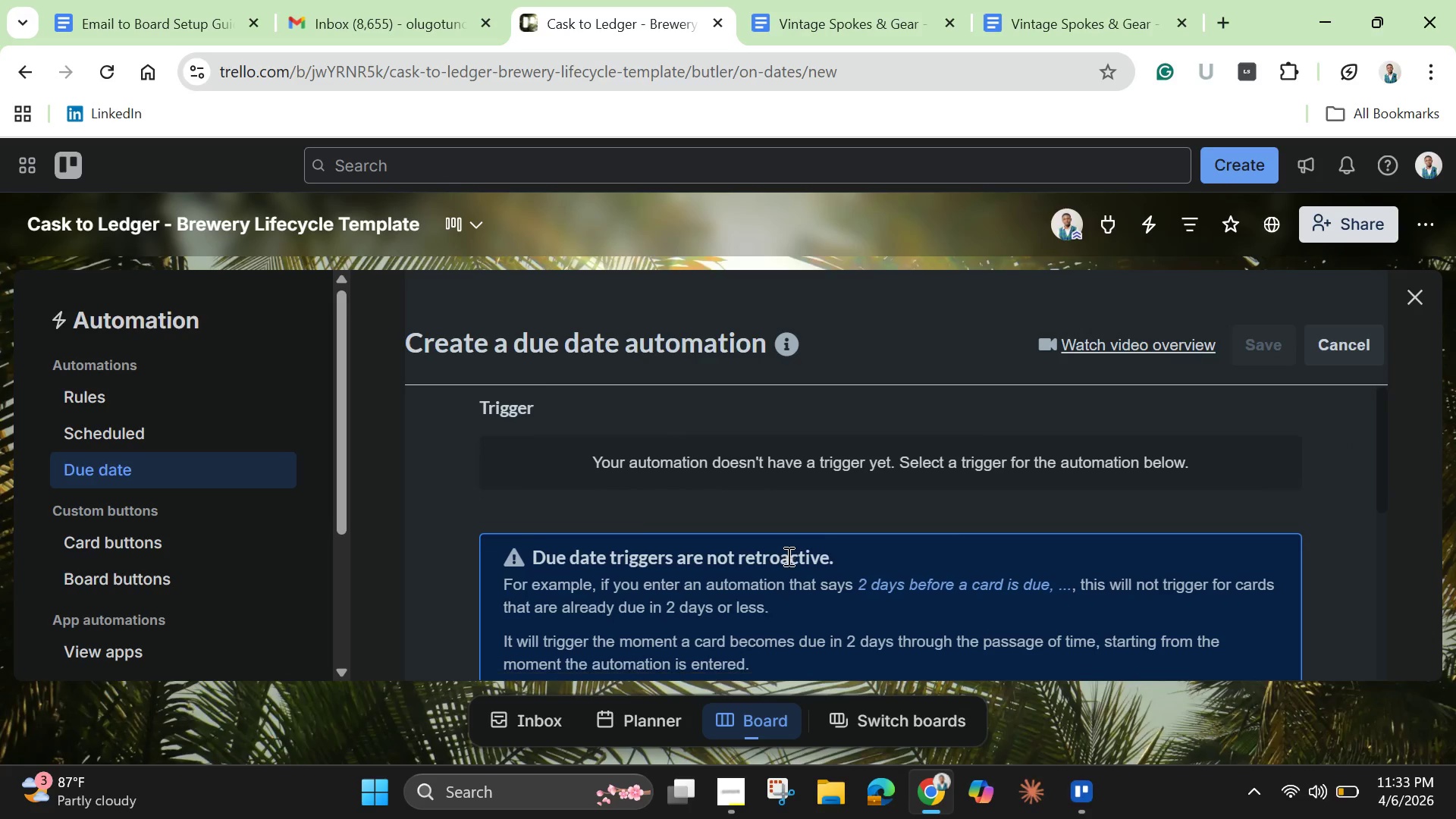 
scroll: coordinate [787, 555], scroll_direction: down, amount: 3.0
 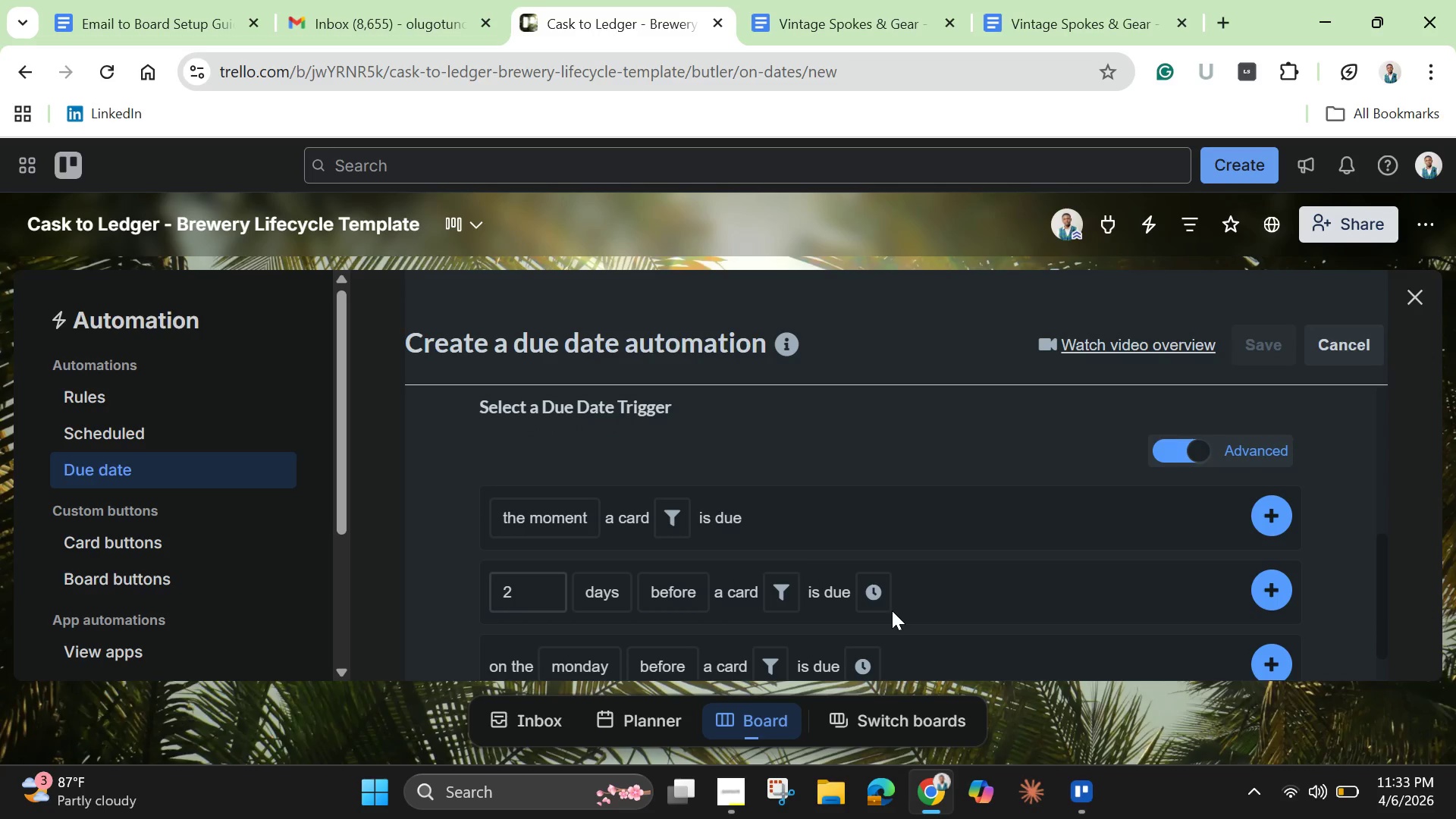 
wait(11.27)
 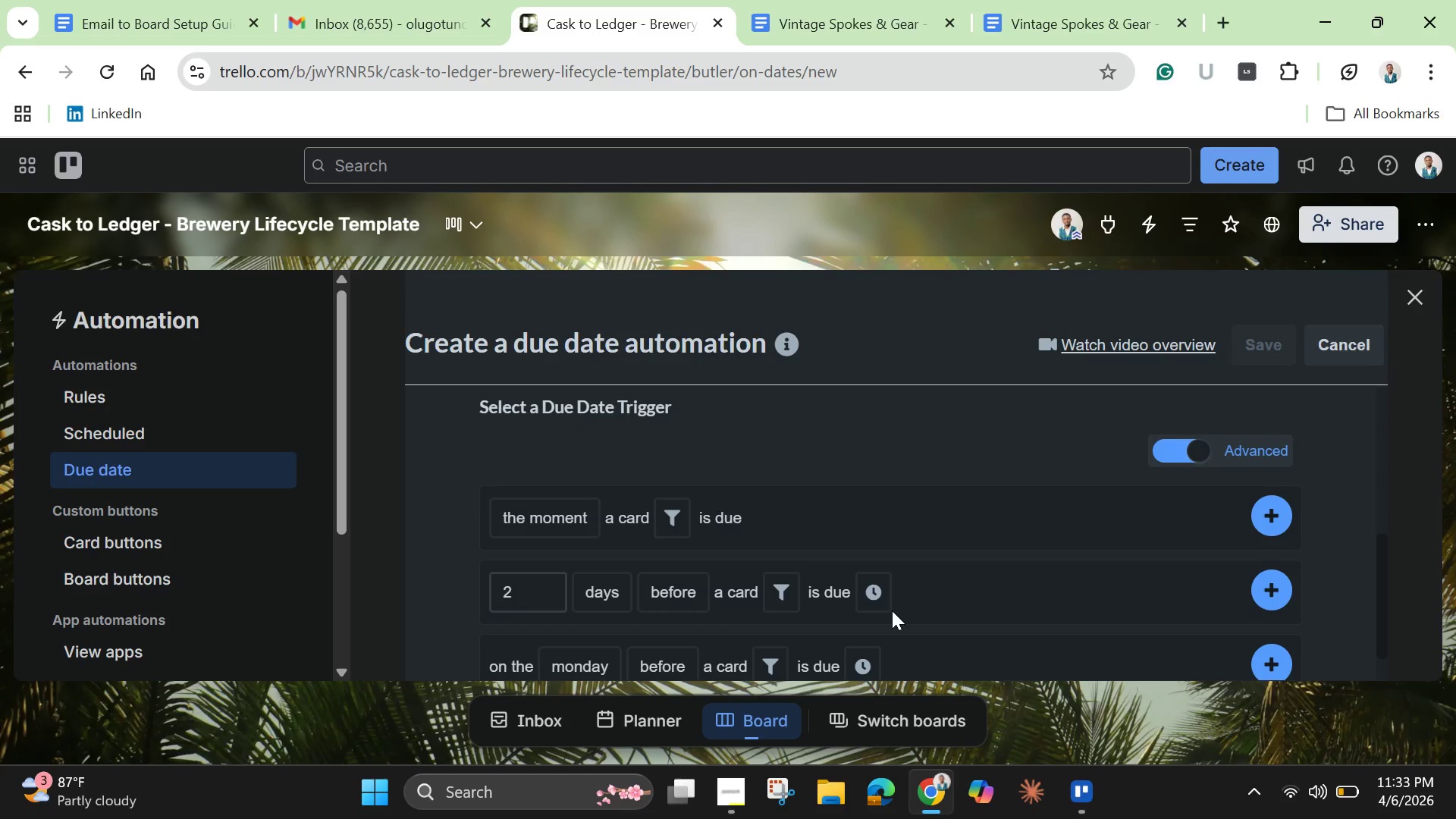 
left_click([786, 597])
 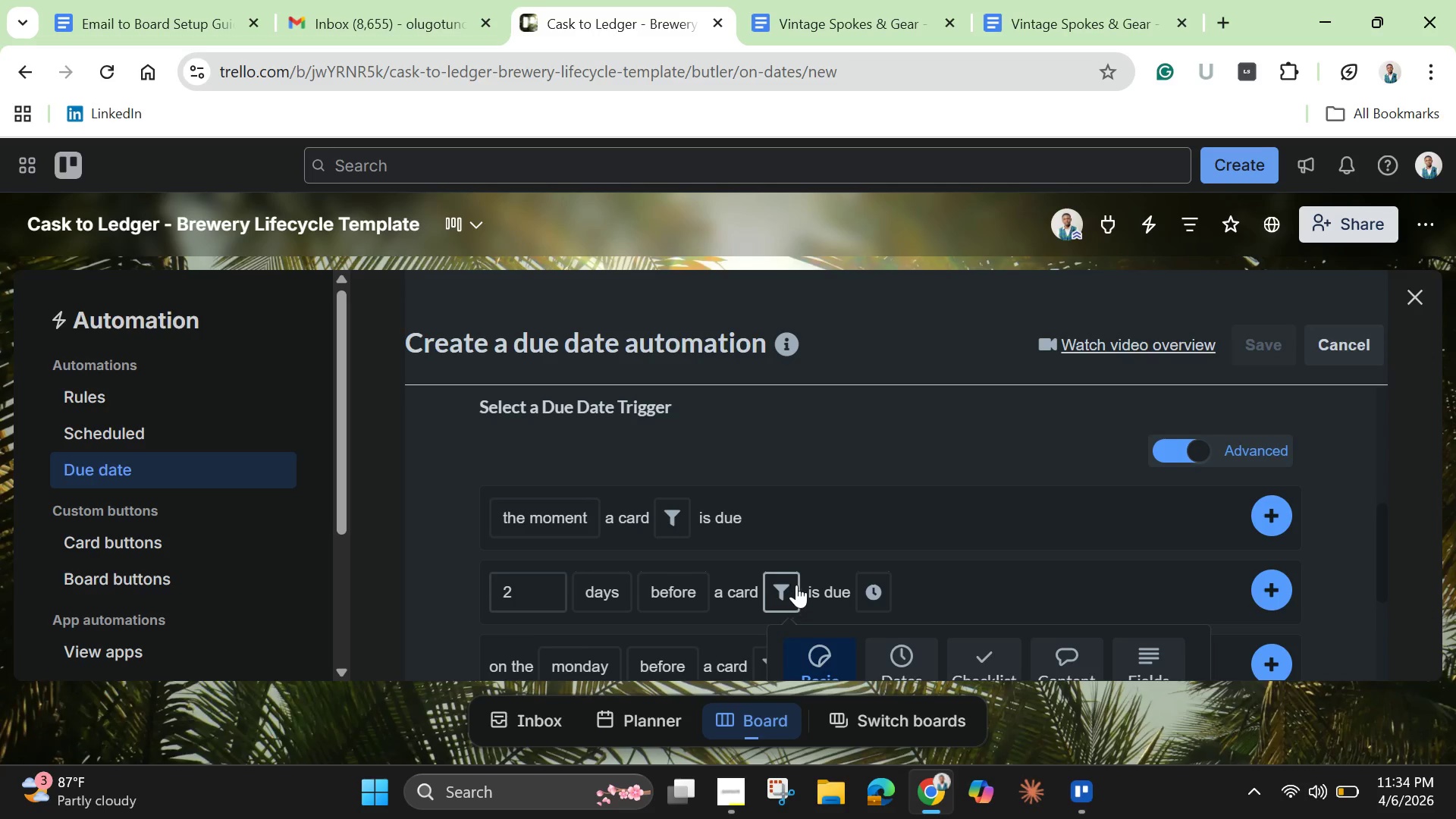 
scroll: coordinate [796, 585], scroll_direction: none, amount: 0.0
 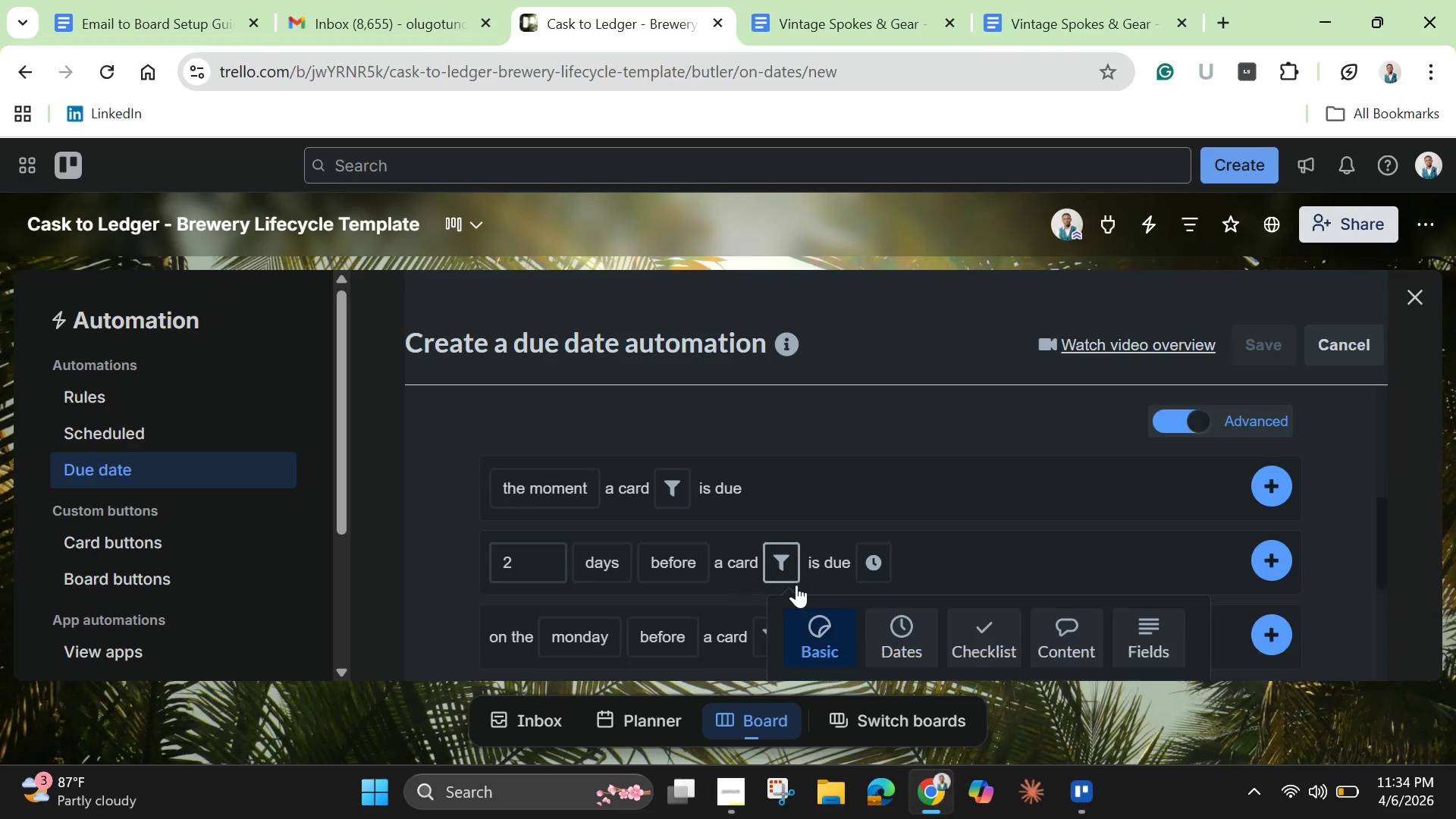 
scroll: coordinate [796, 585], scroll_direction: down, amount: 1.0
 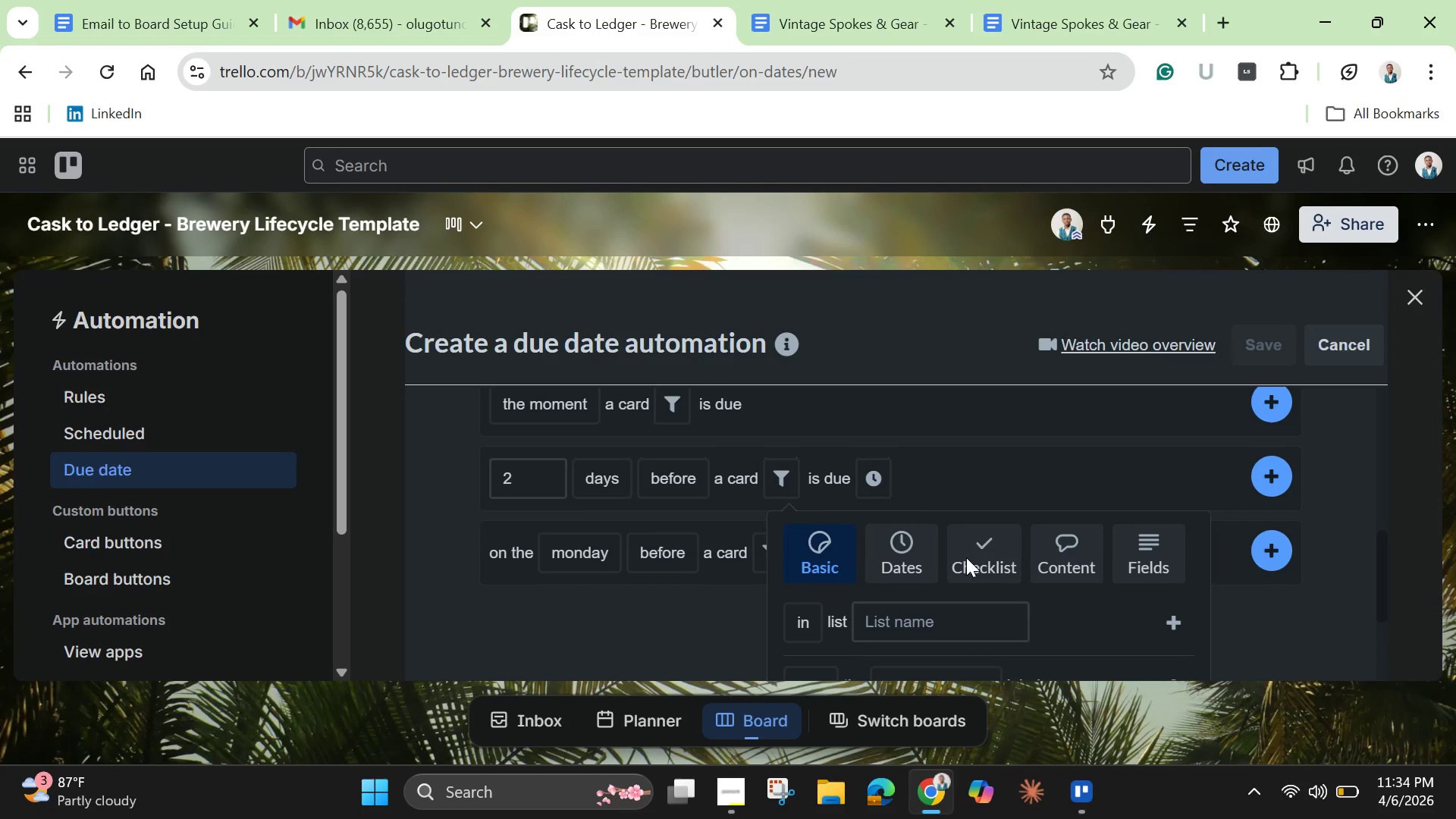 
left_click([965, 554])
 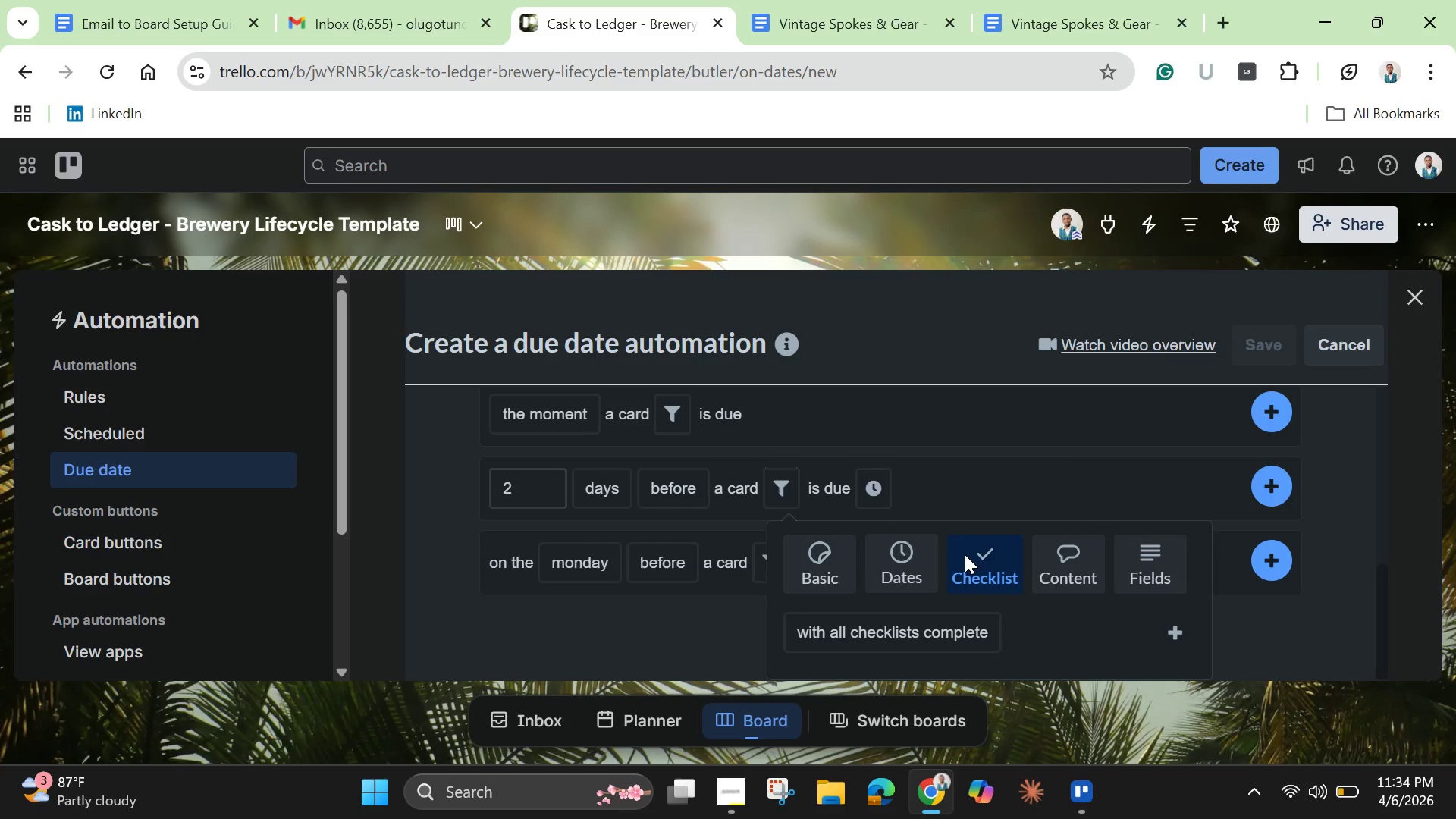 
scroll: coordinate [973, 563], scroll_direction: down, amount: 8.0
 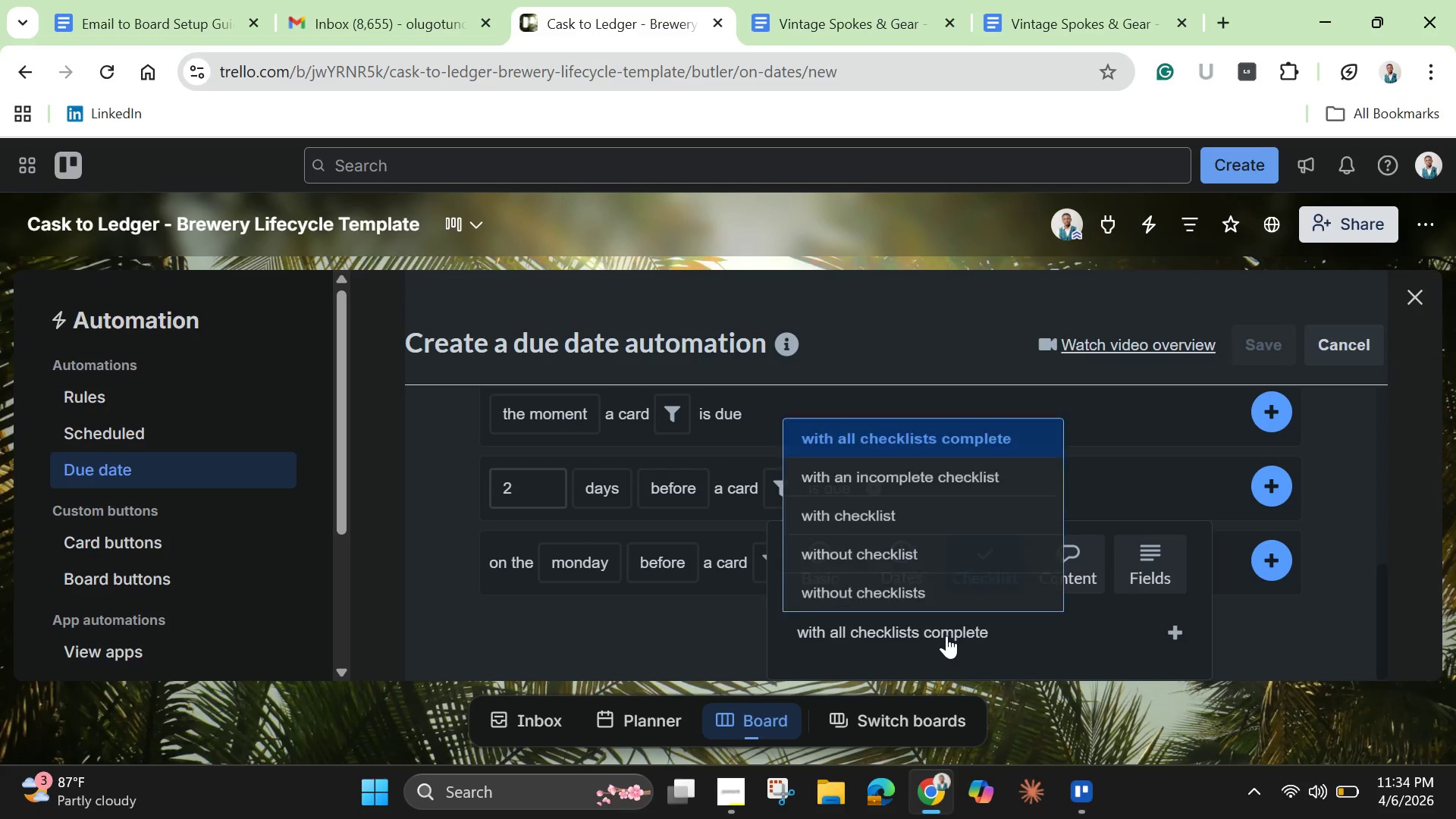 
left_click([946, 635])
 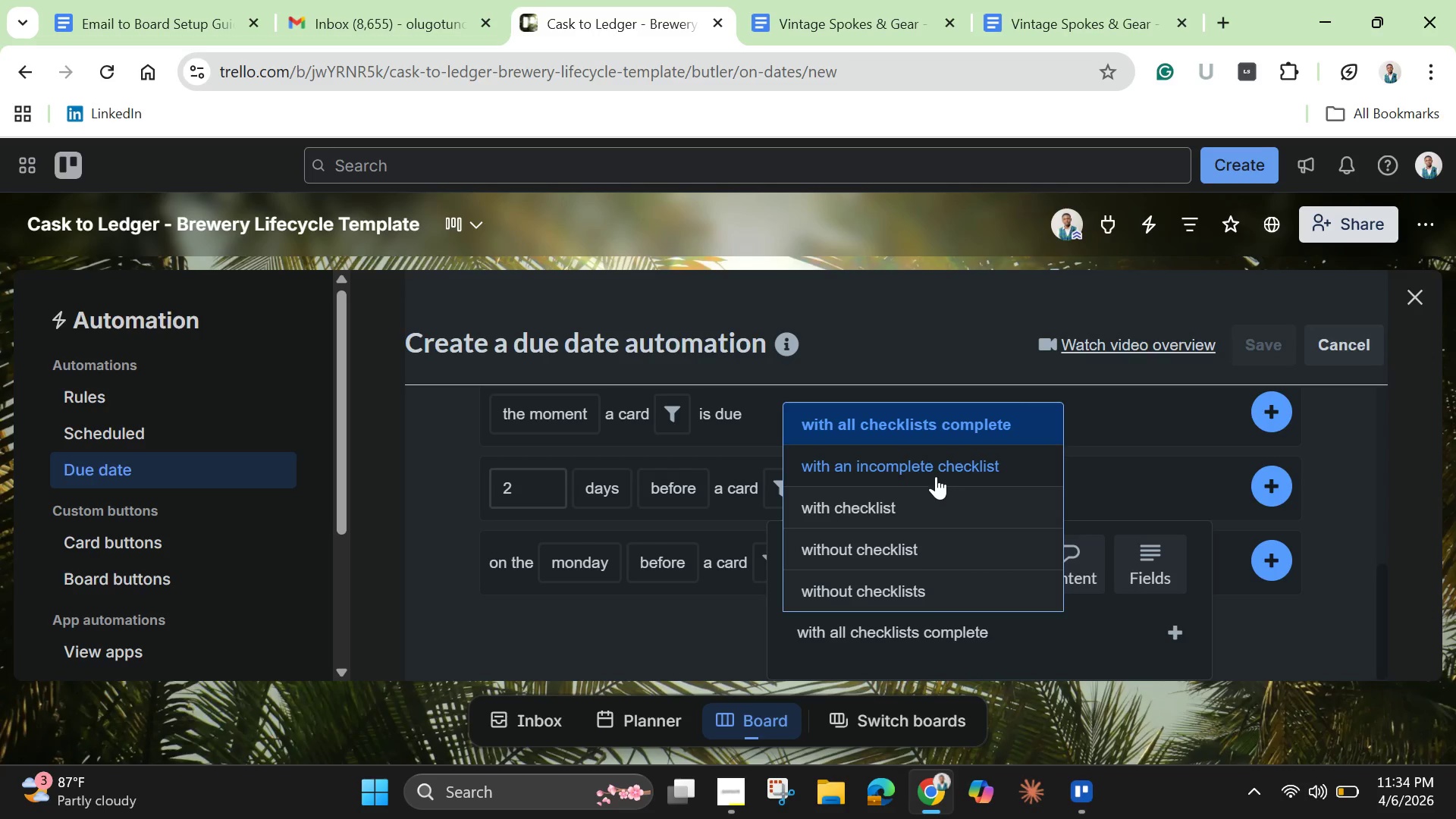 
left_click([934, 473])
 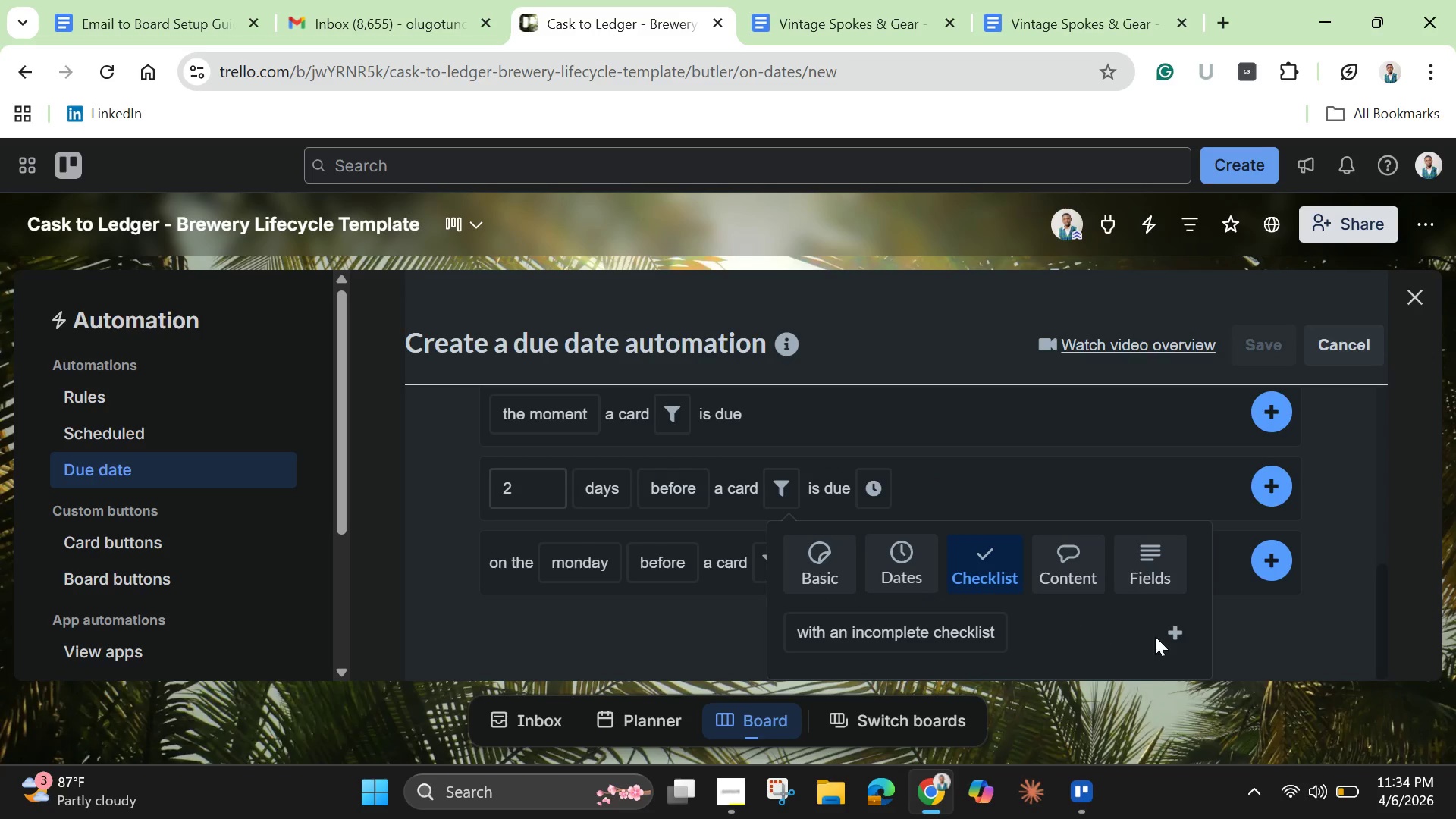 
left_click([1174, 632])
 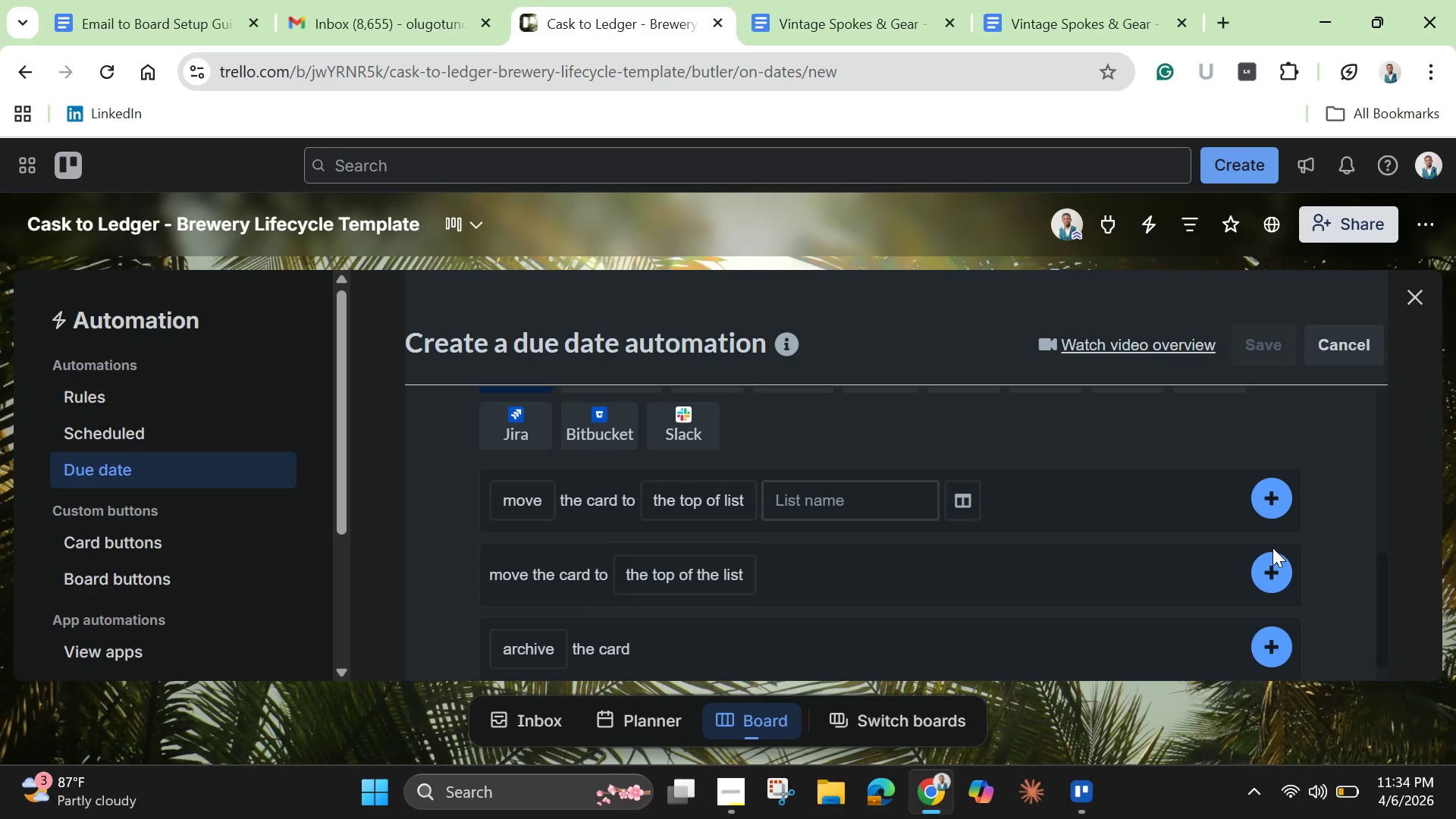 
wait(25.38)
 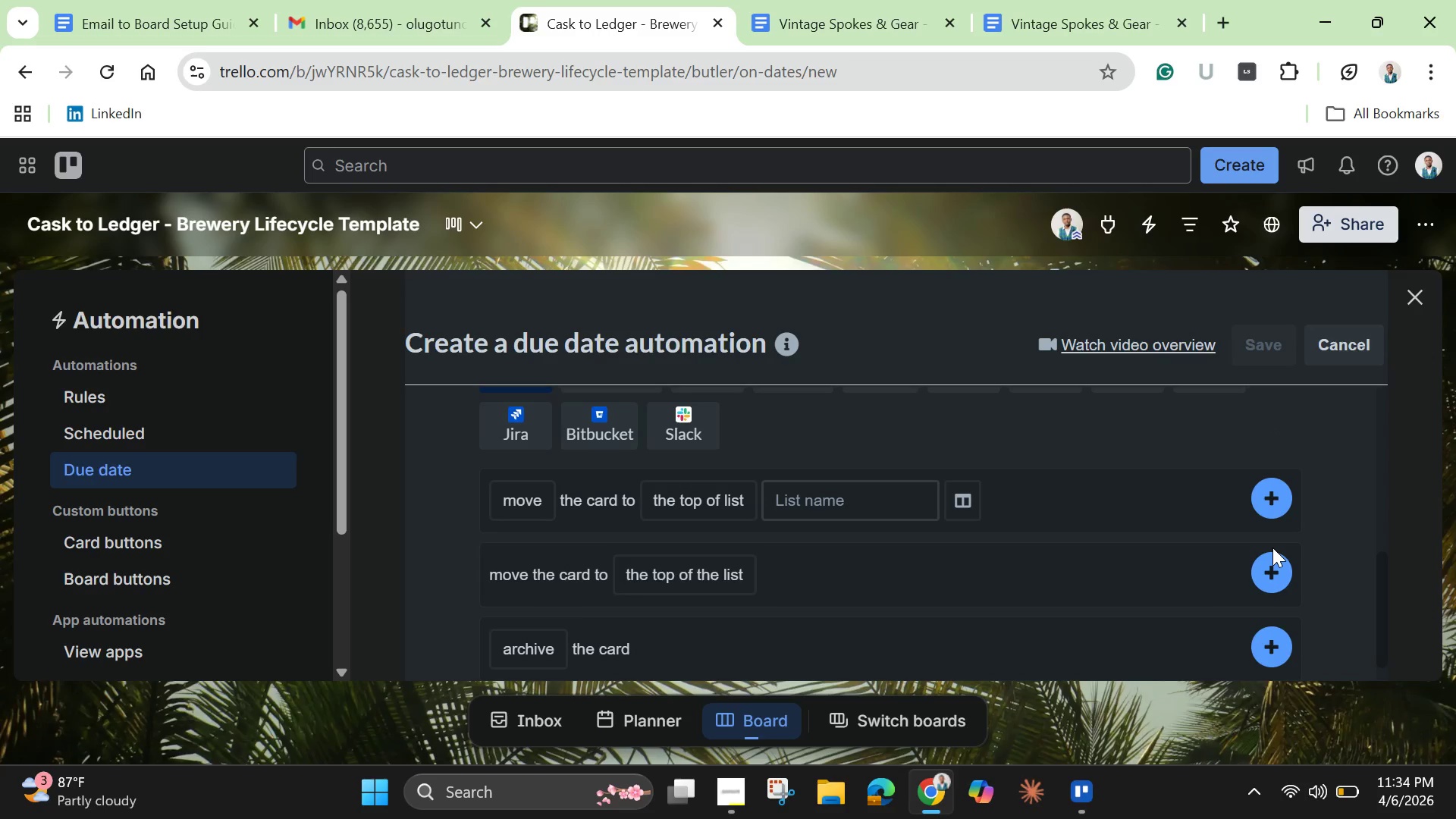 
scroll: coordinate [946, 532], scroll_direction: up, amount: 4.0
 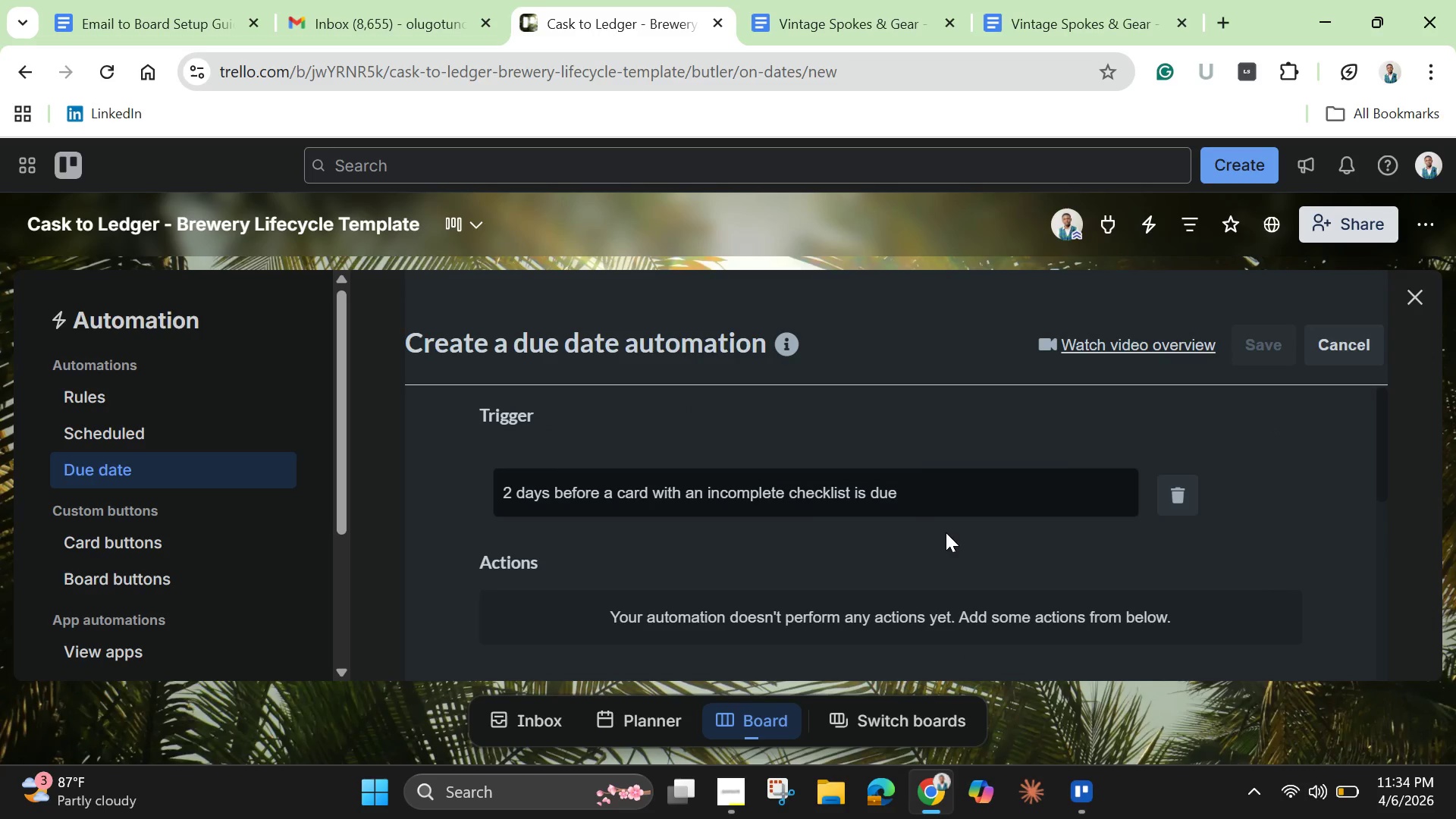 
wait(18.33)
 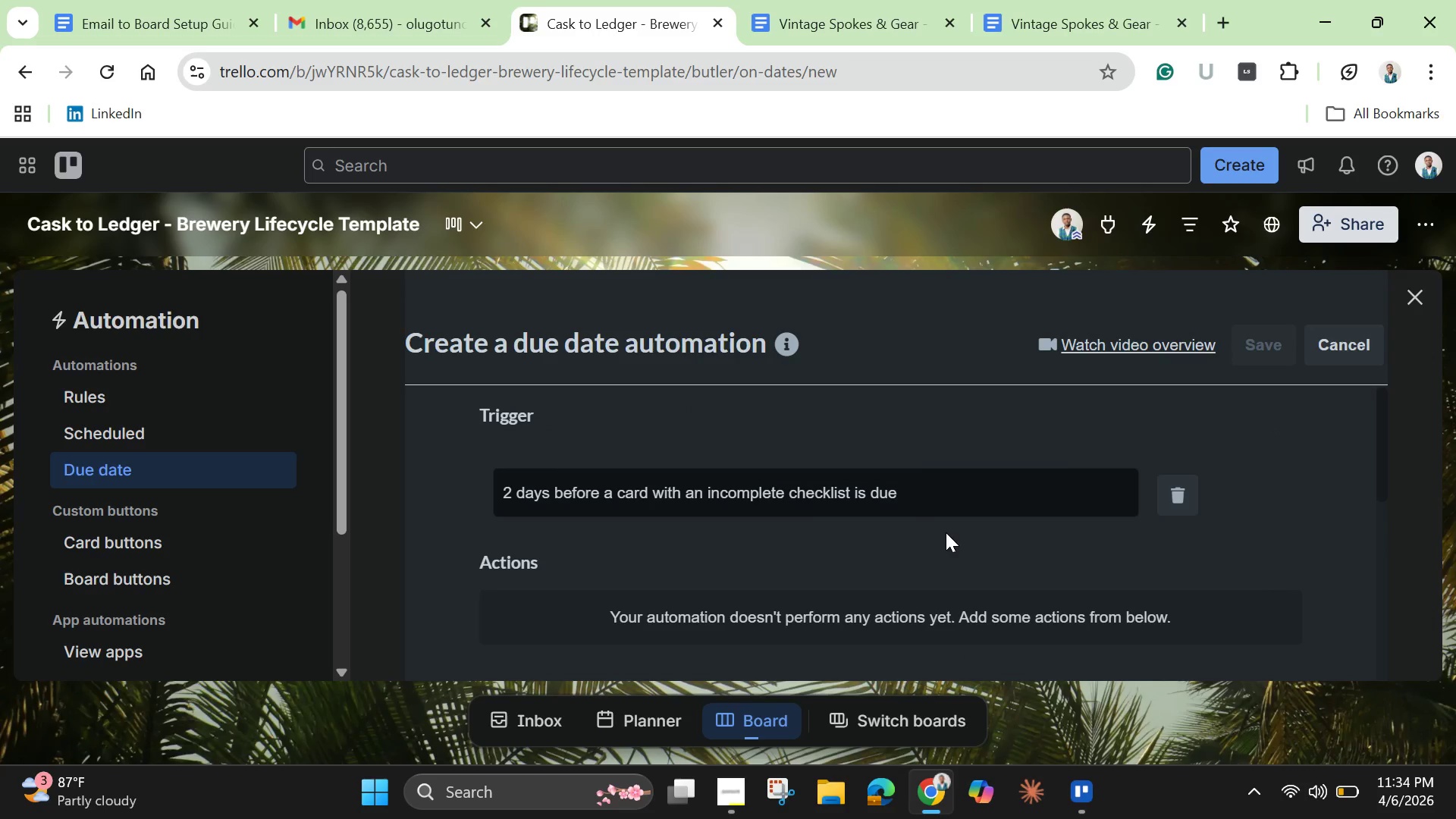 
scroll: coordinate [933, 545], scroll_direction: down, amount: 4.0
 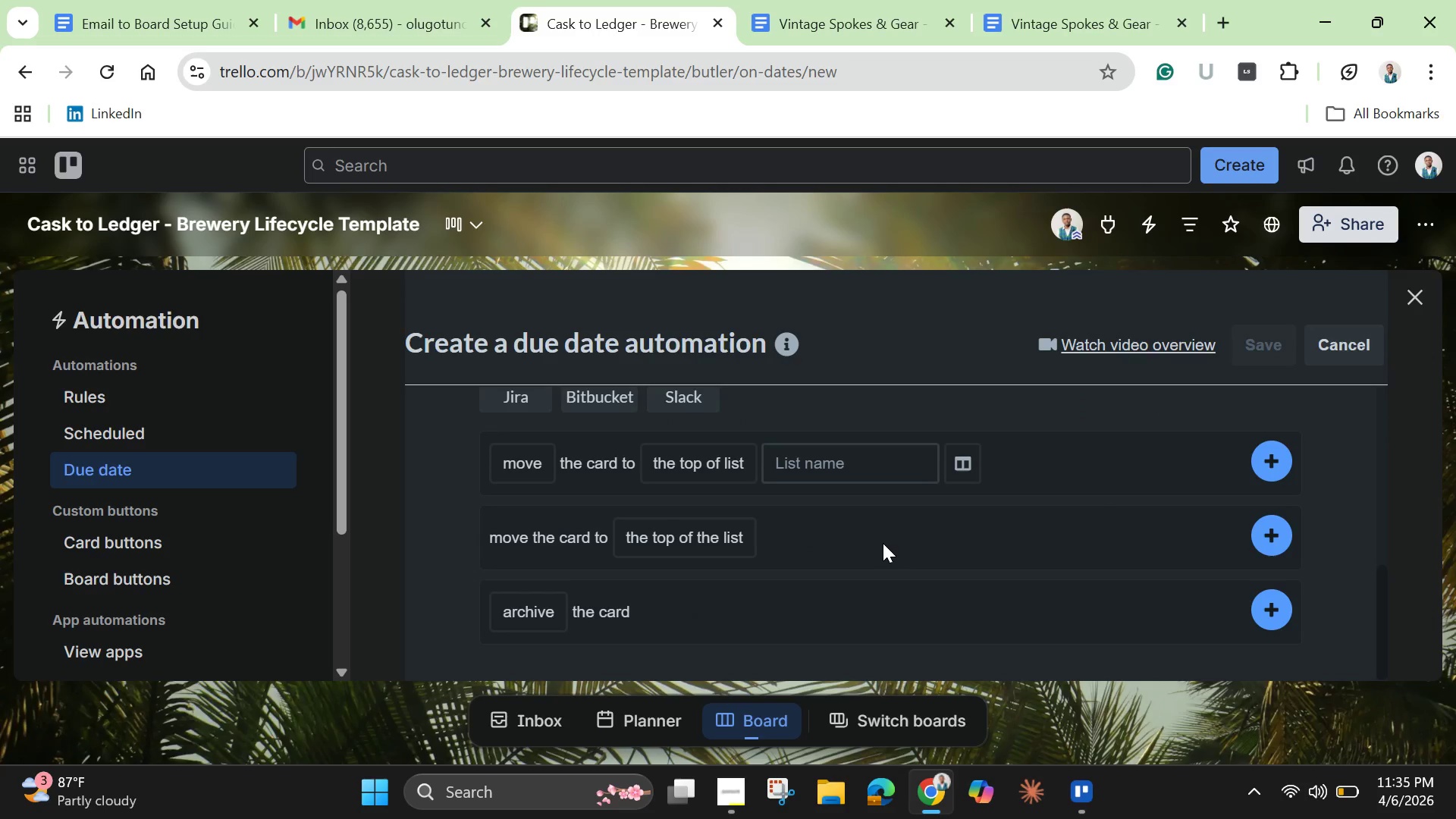 
wait(8.44)
 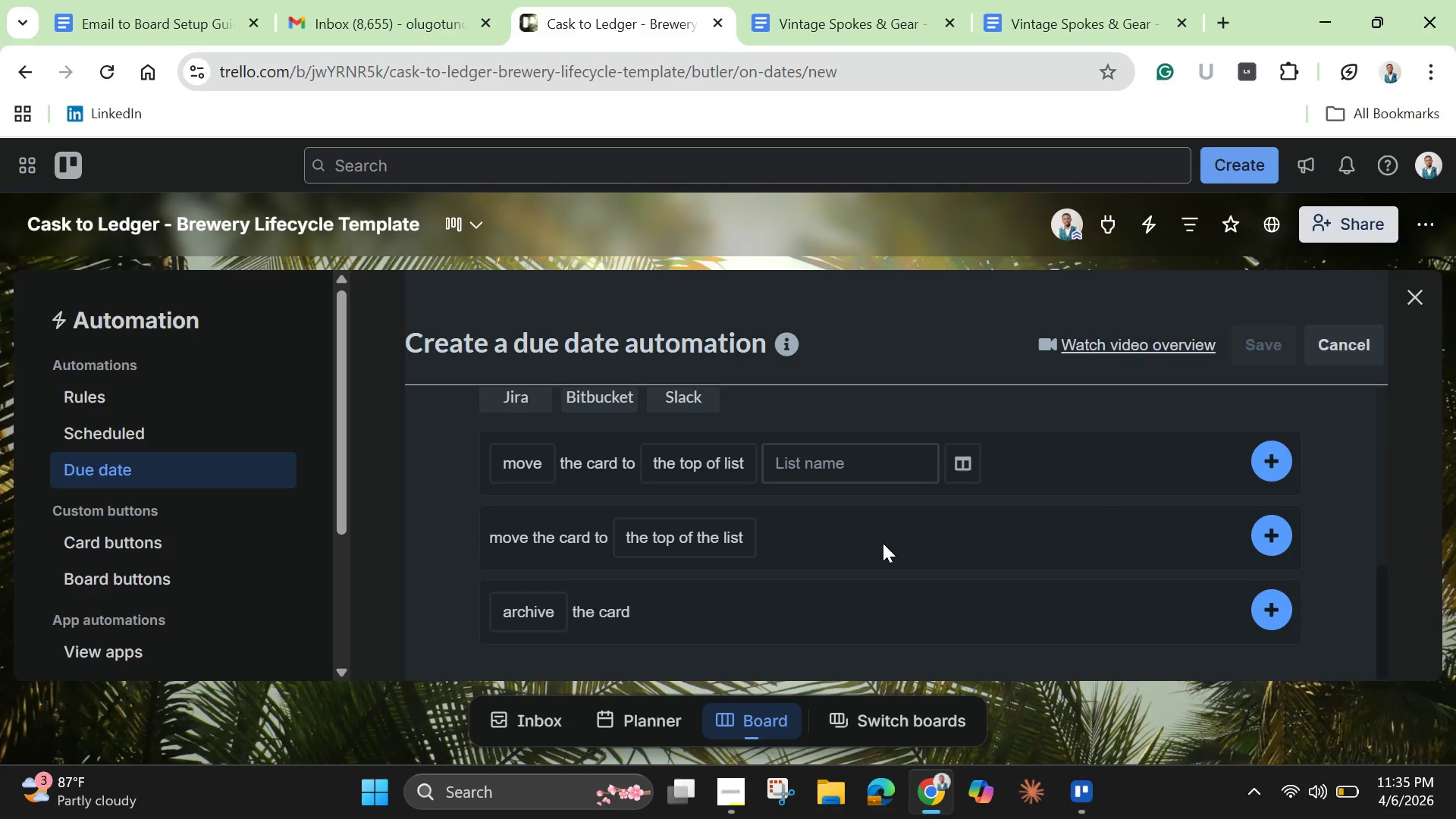 
left_click([856, 469])
 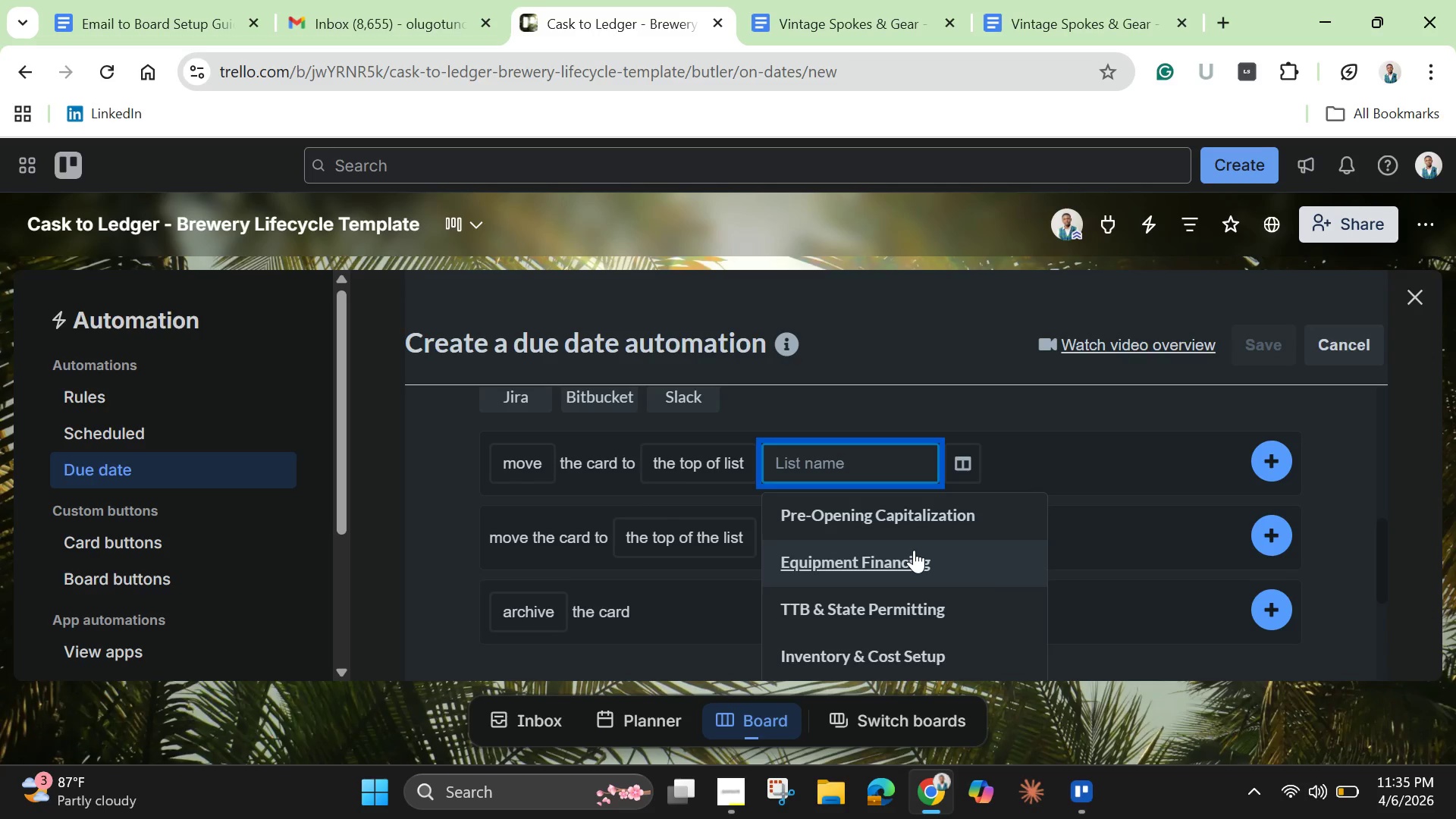 
scroll: coordinate [918, 582], scroll_direction: down, amount: 2.0
 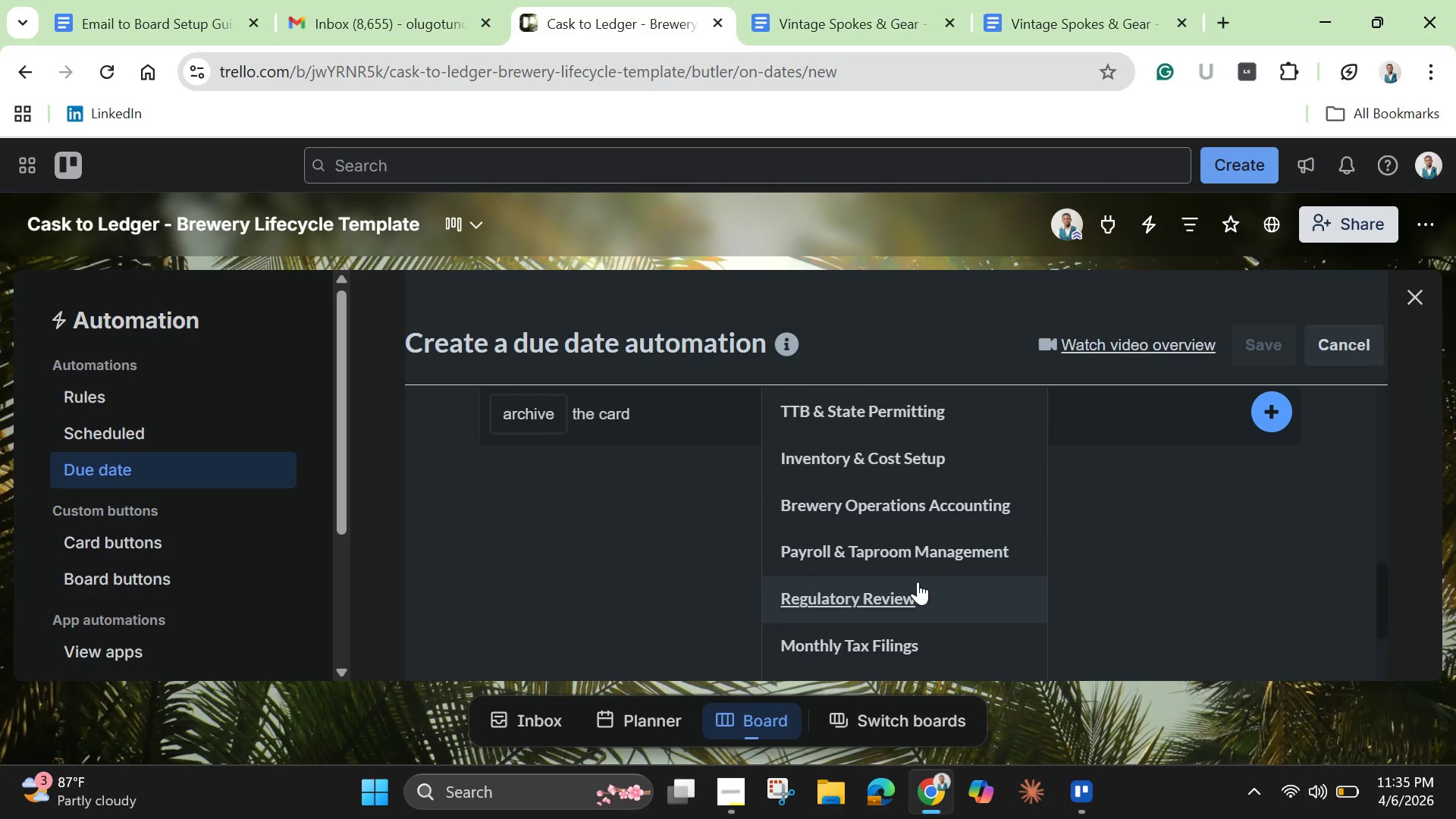 
scroll: coordinate [918, 582], scroll_direction: up, amount: 1.0
 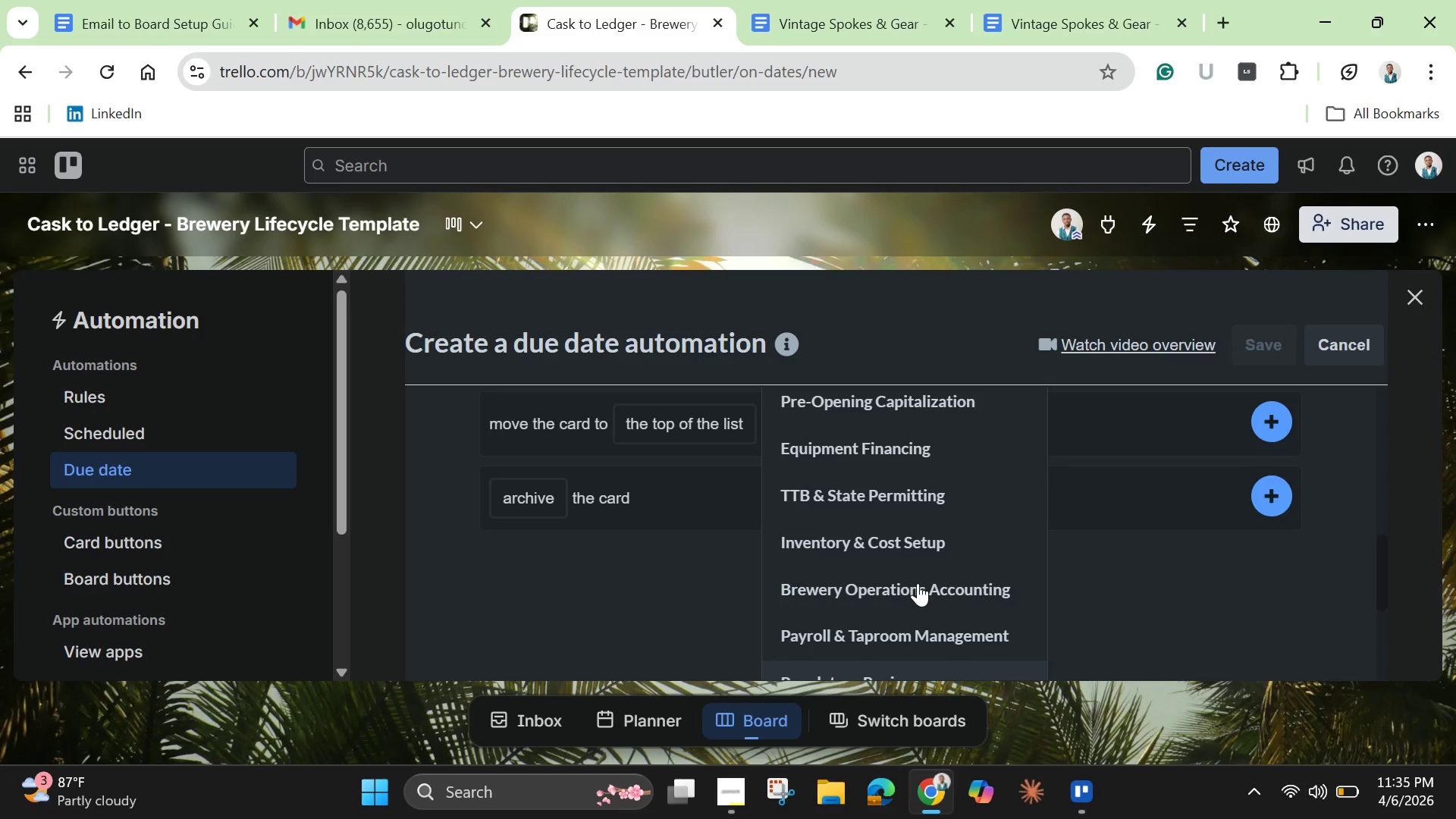 
scroll: coordinate [918, 585], scroll_direction: down, amount: 4.0
 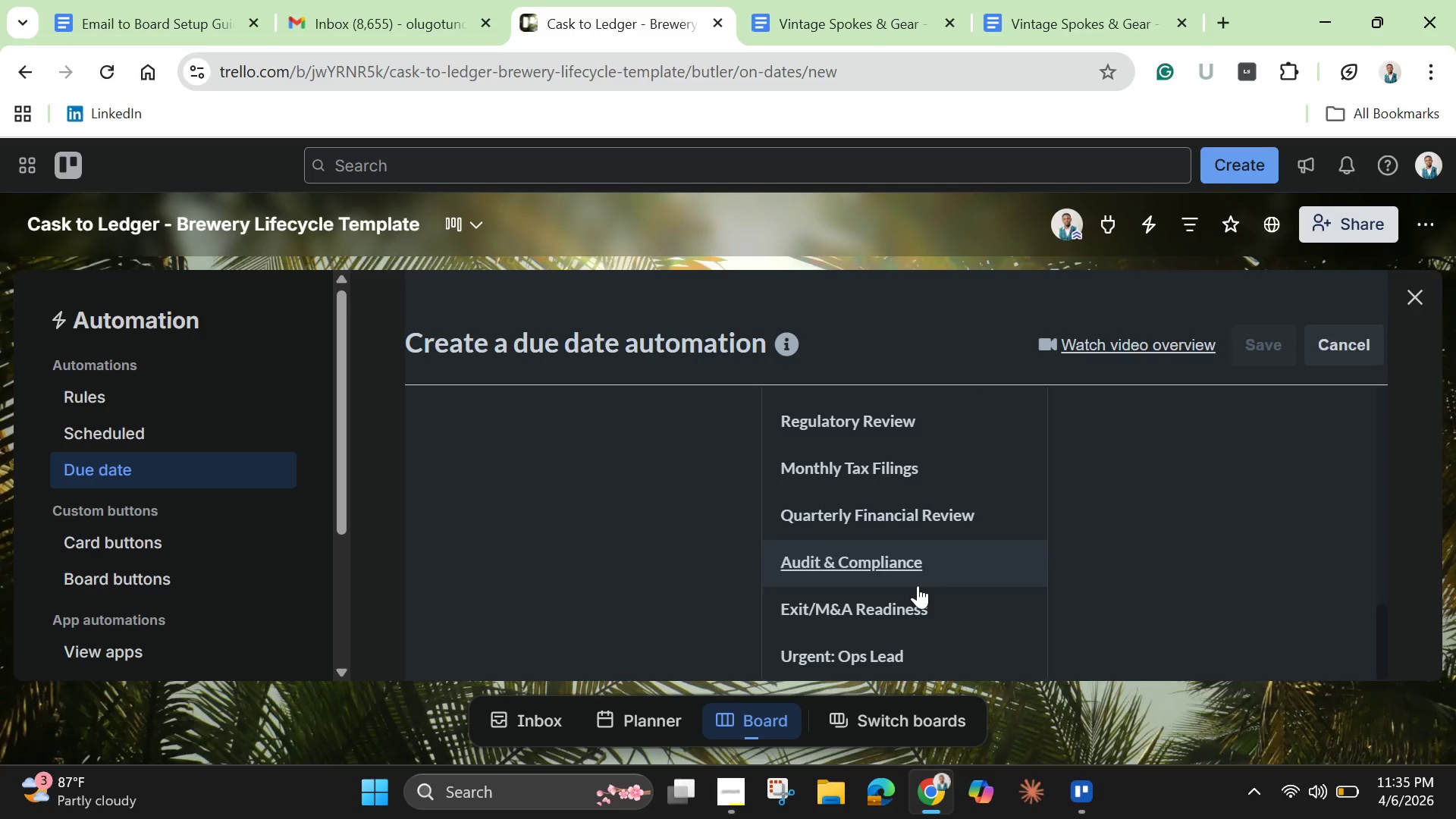 
scroll: coordinate [918, 585], scroll_direction: none, amount: 0.0
 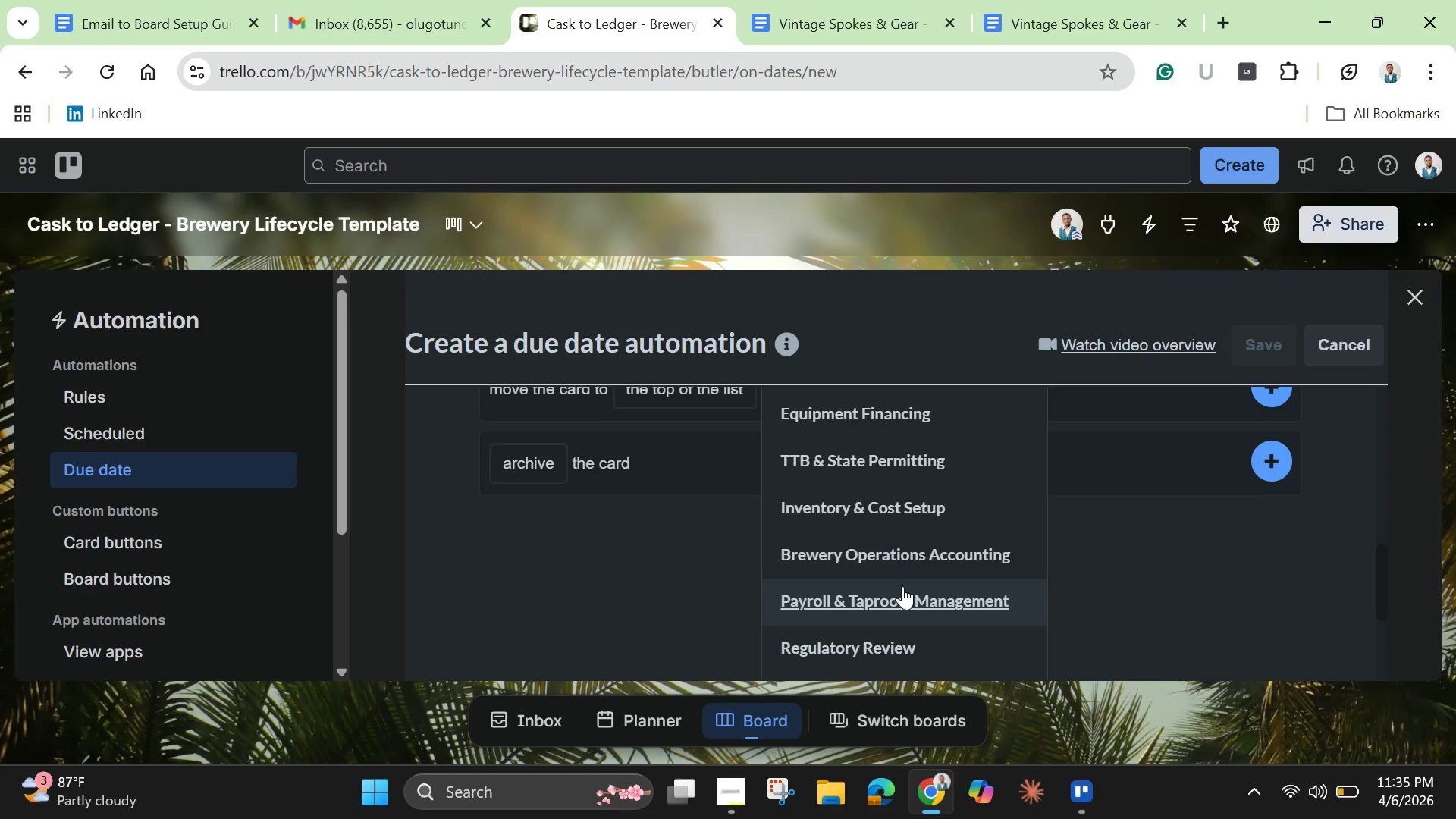 
scroll: coordinate [902, 586], scroll_direction: down, amount: 1.0
 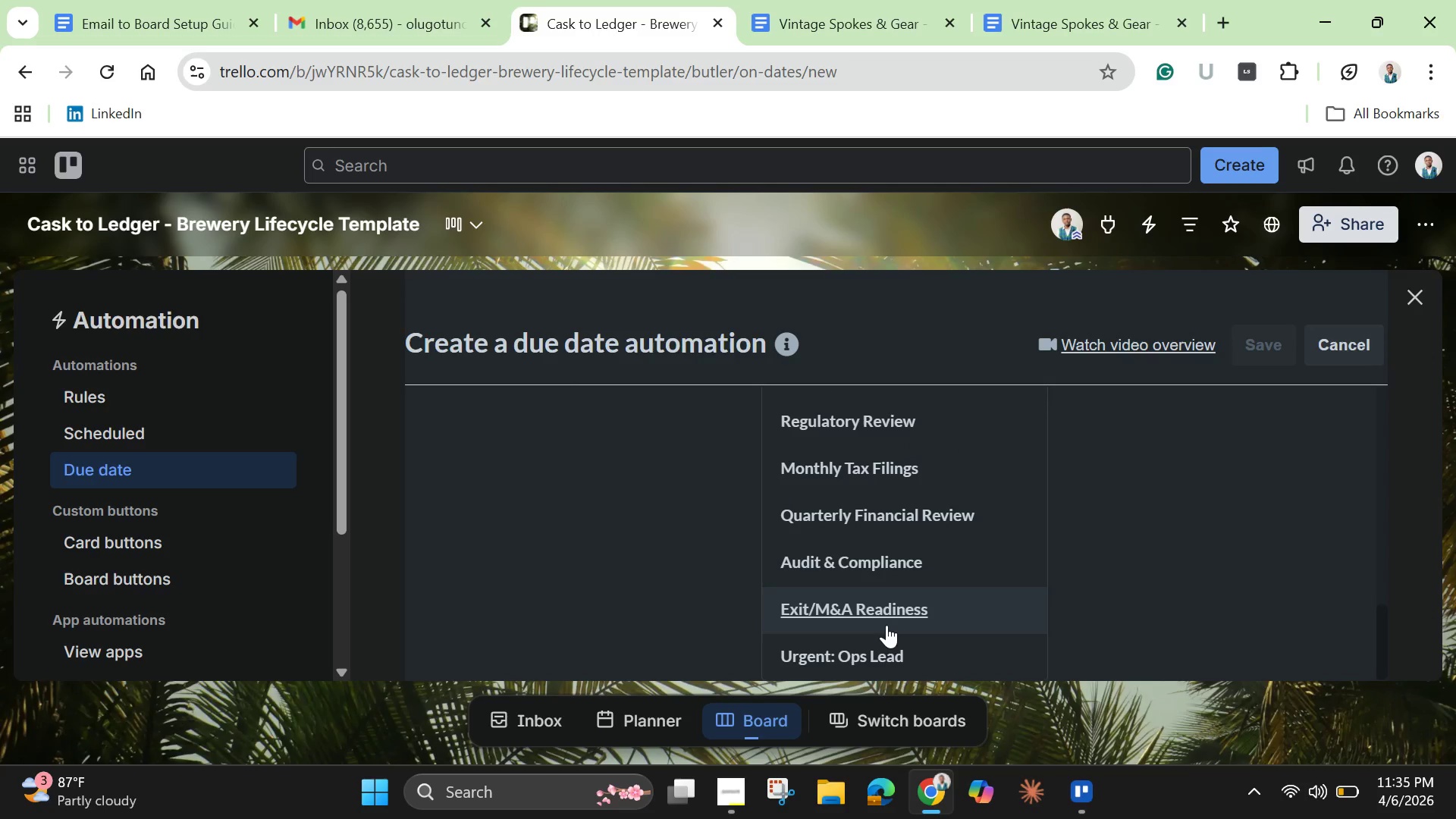 
left_click([879, 657])
 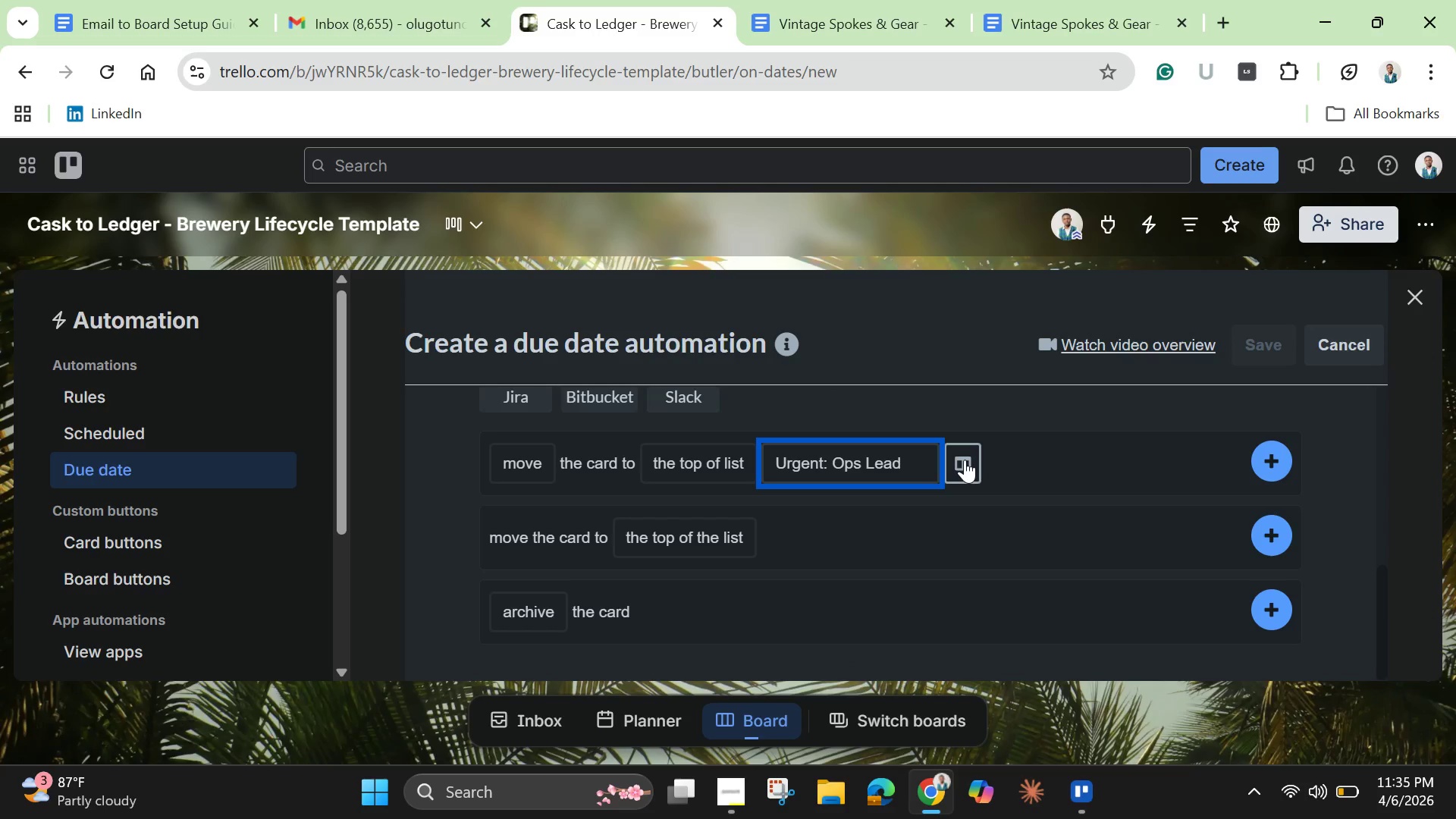 
left_click([965, 460])
 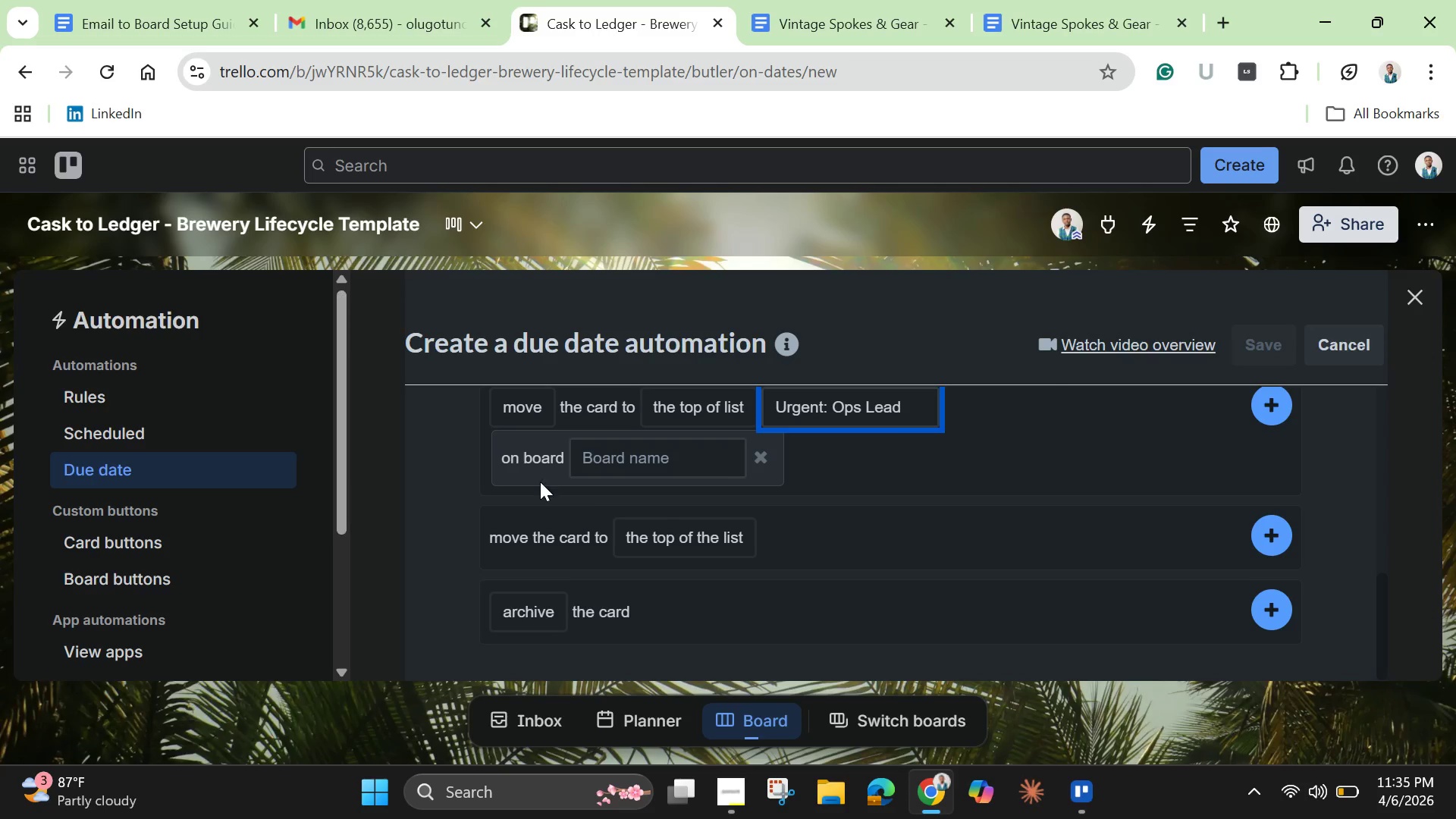 
left_click([597, 458])
 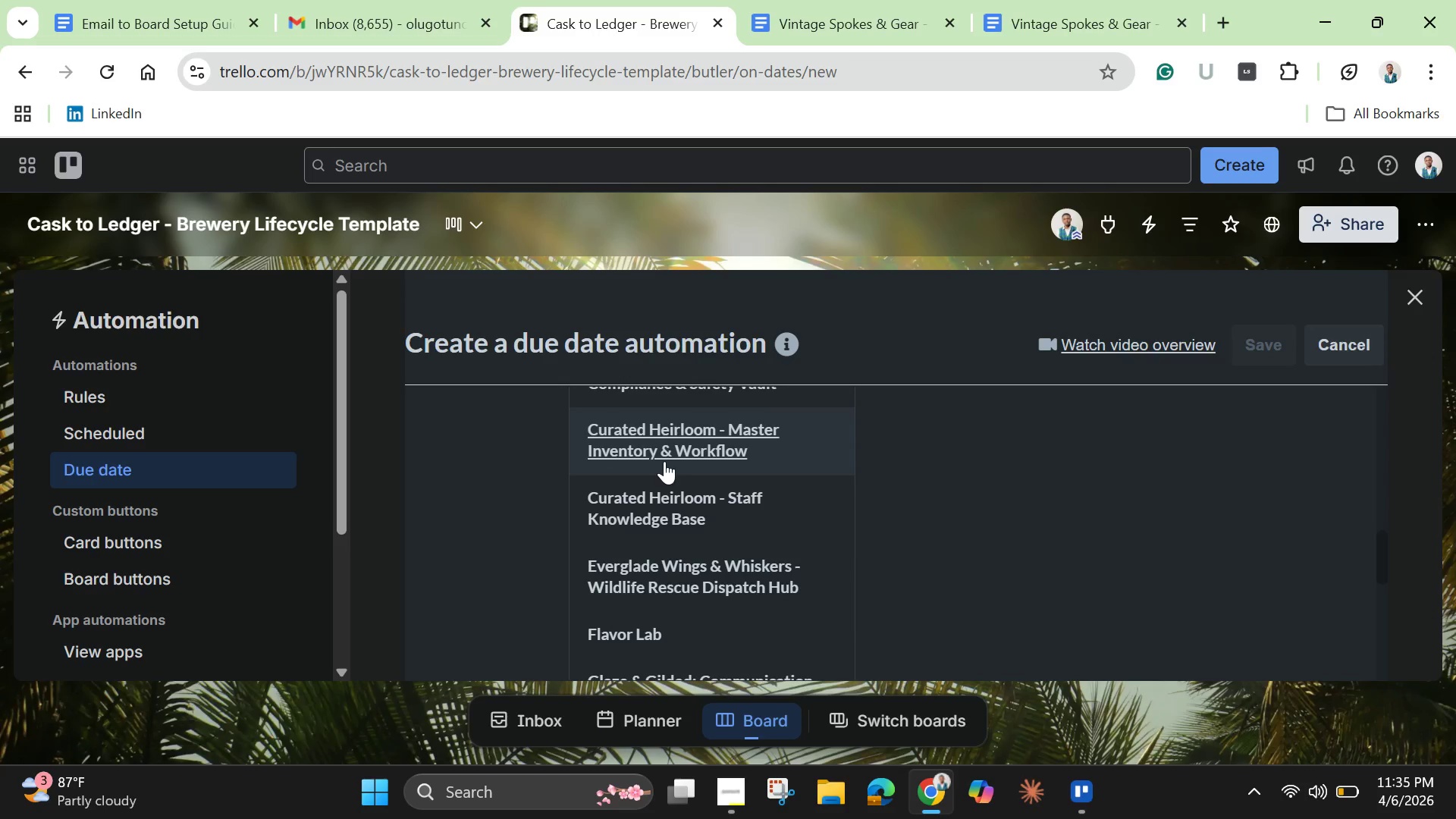 
scroll: coordinate [664, 461], scroll_direction: none, amount: 0.0
 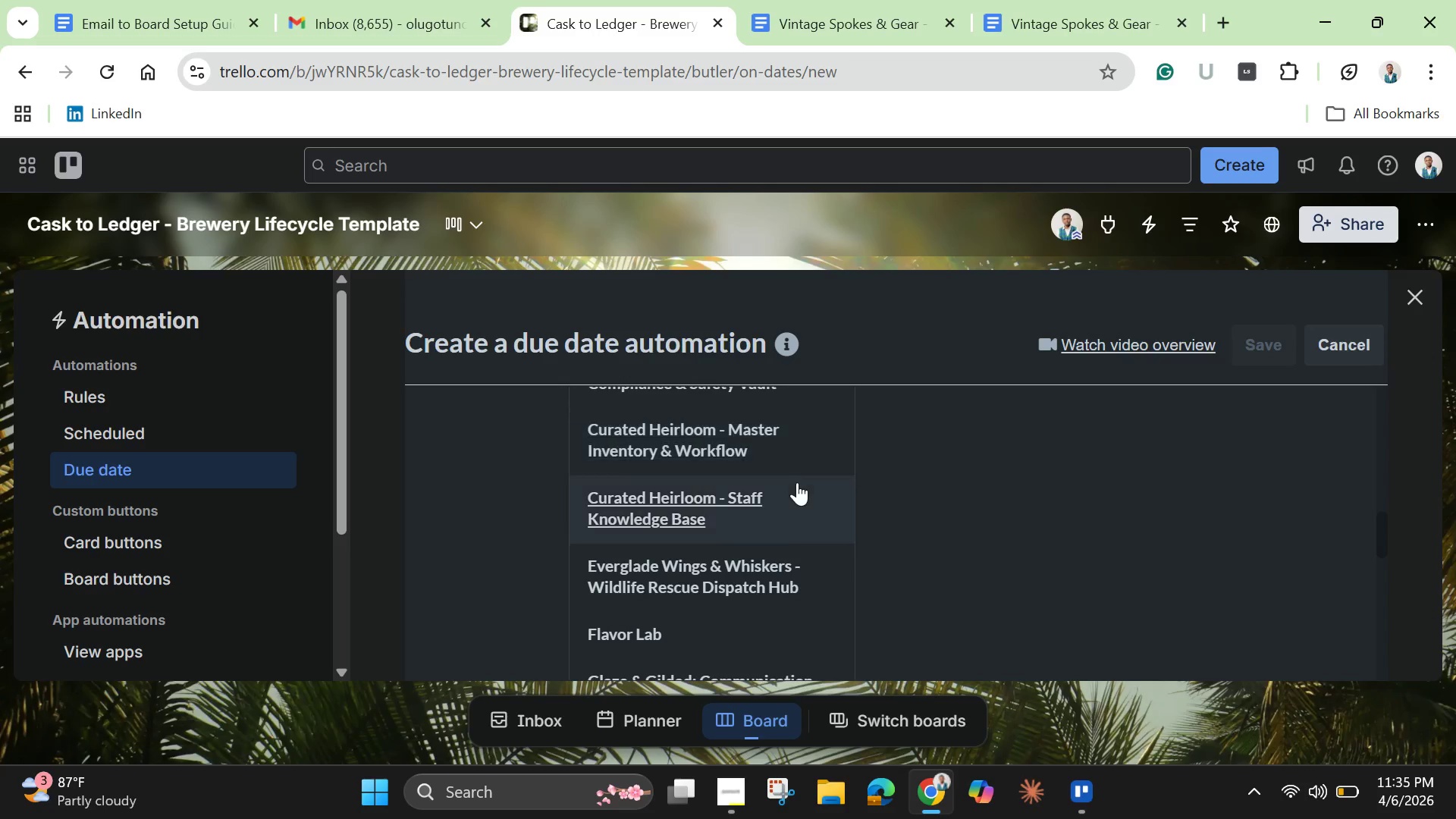 
scroll: coordinate [804, 479], scroll_direction: up, amount: 5.0
 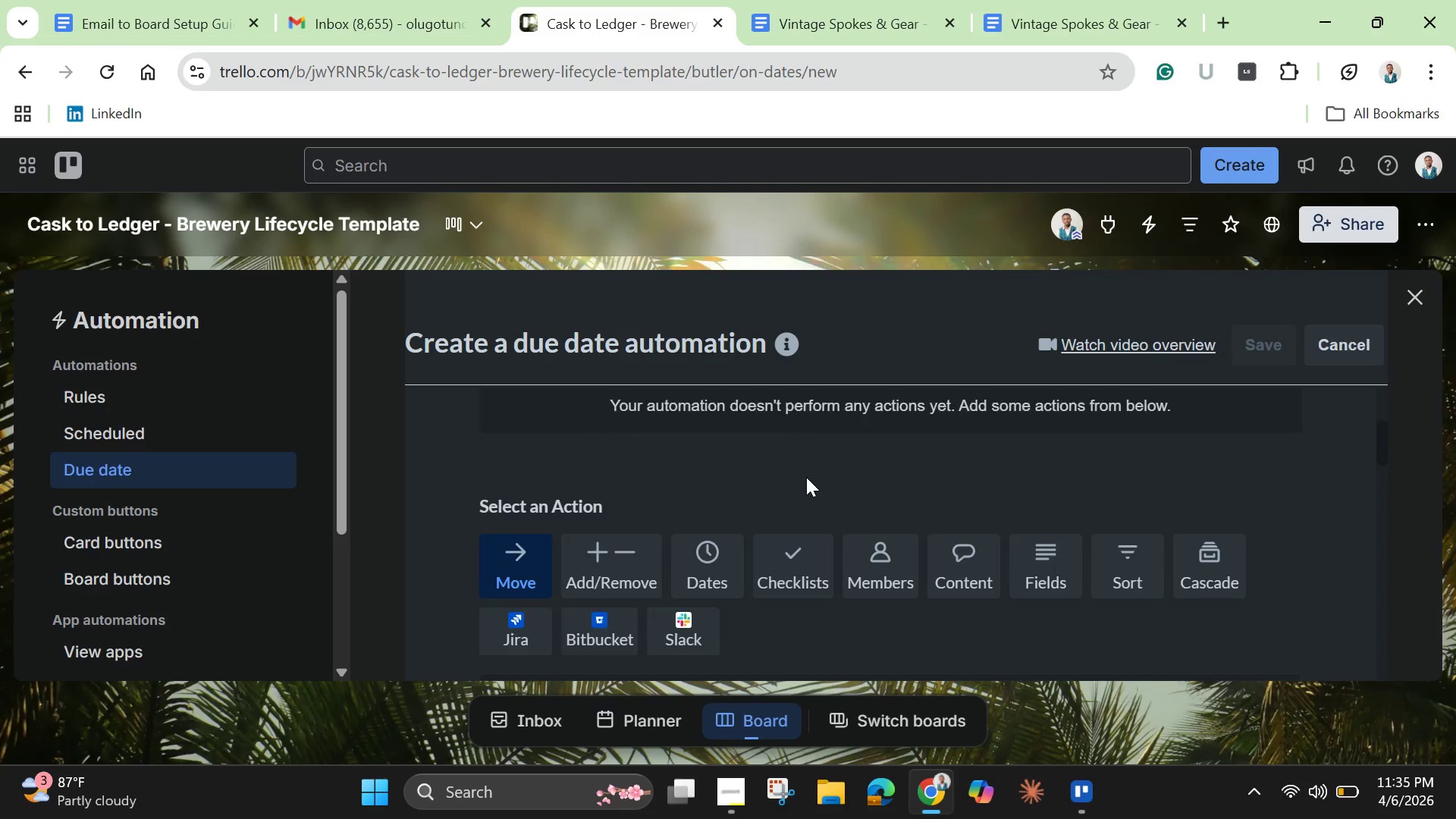 
scroll: coordinate [806, 477], scroll_direction: down, amount: 2.0
 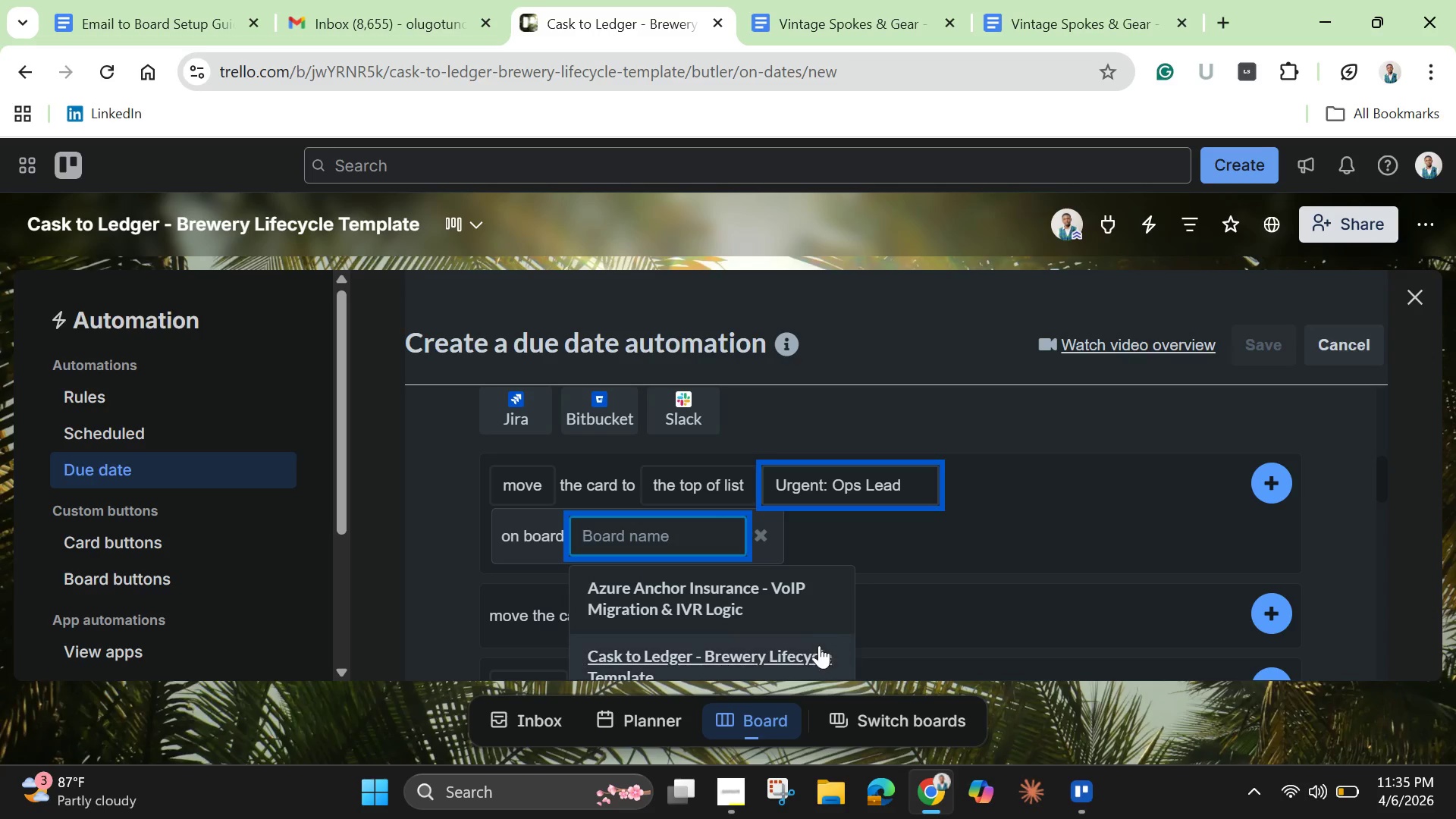 
wait(10.4)
 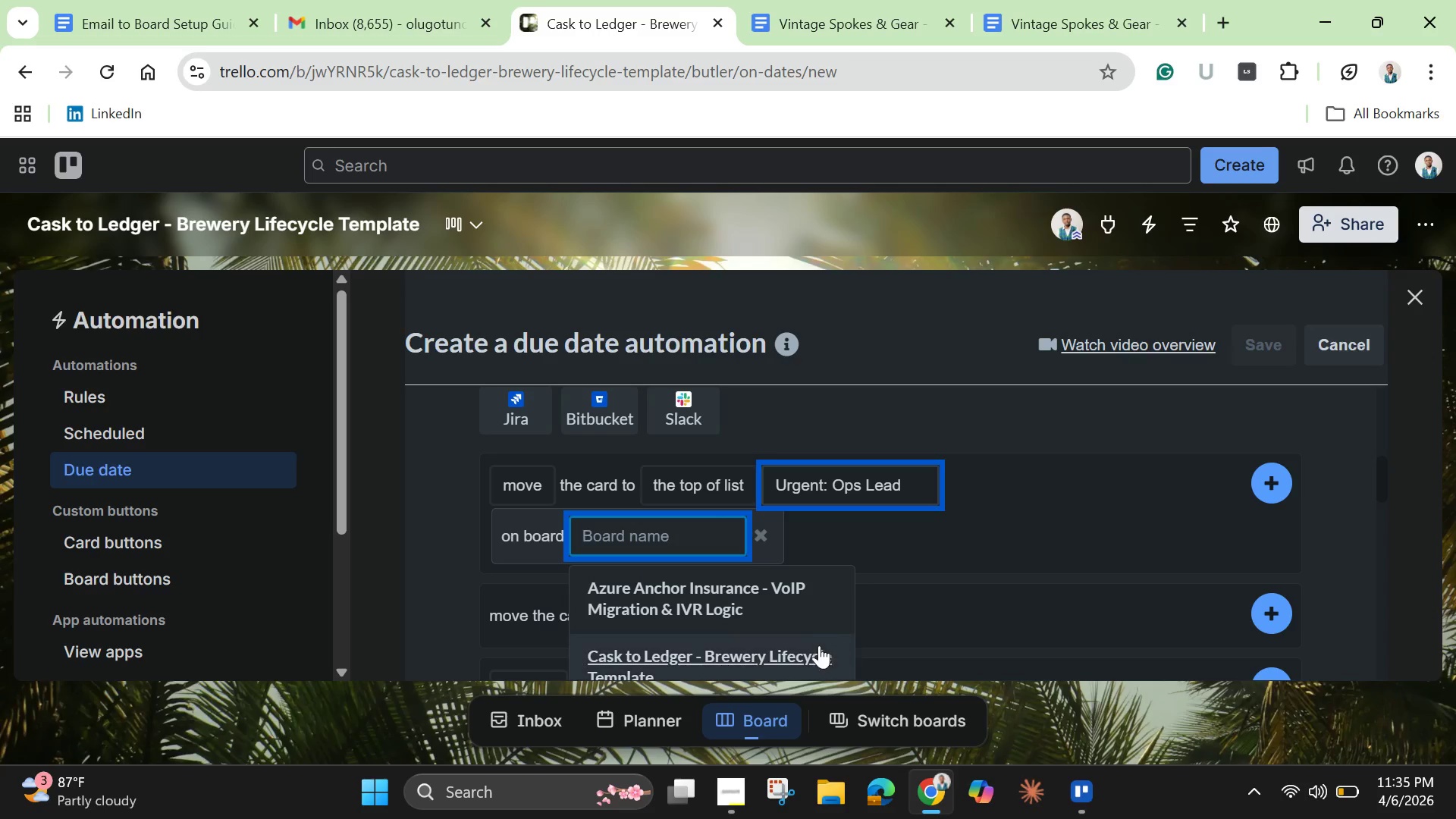 
left_click([1274, 489])
 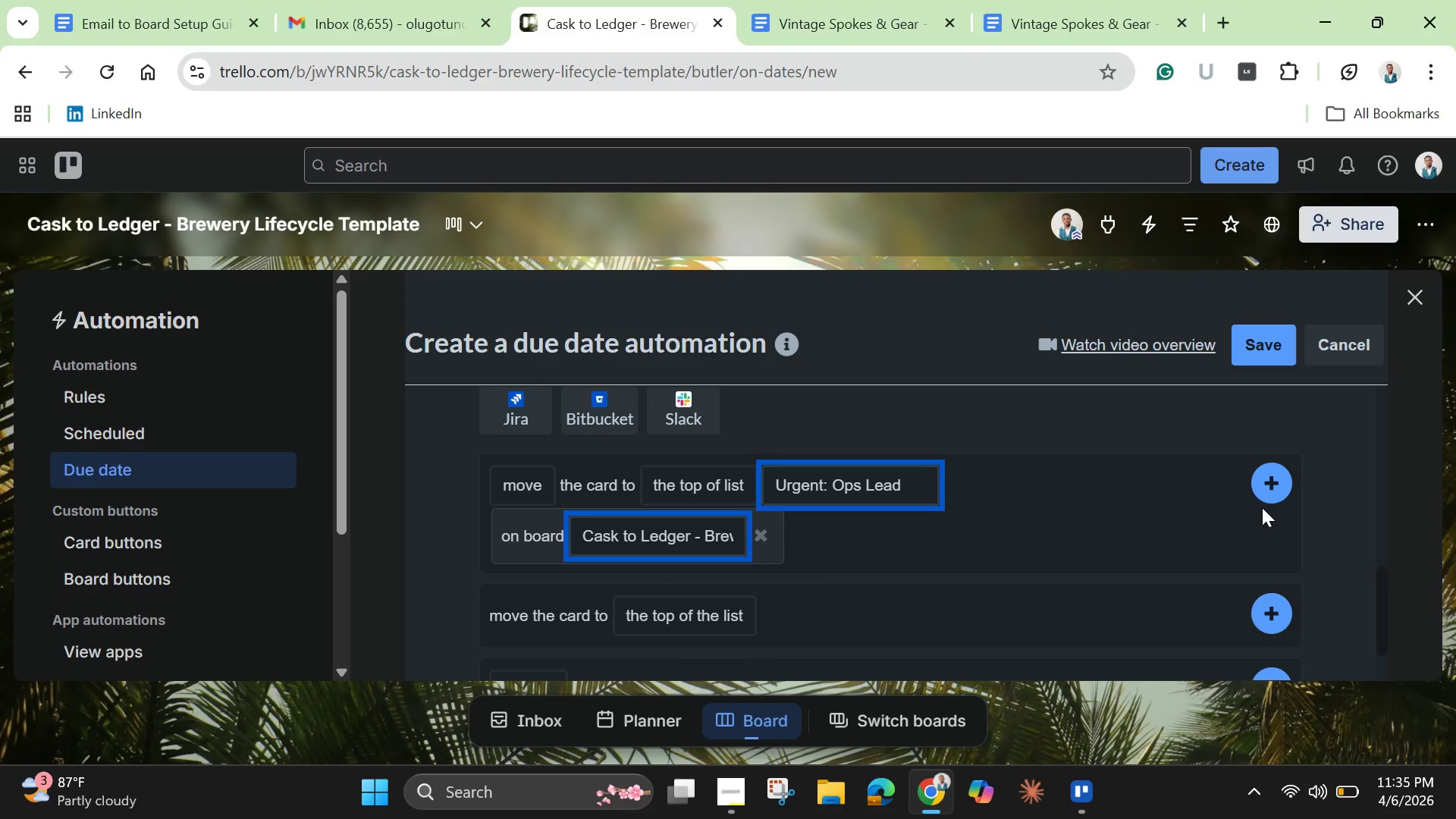 
wait(9.34)
 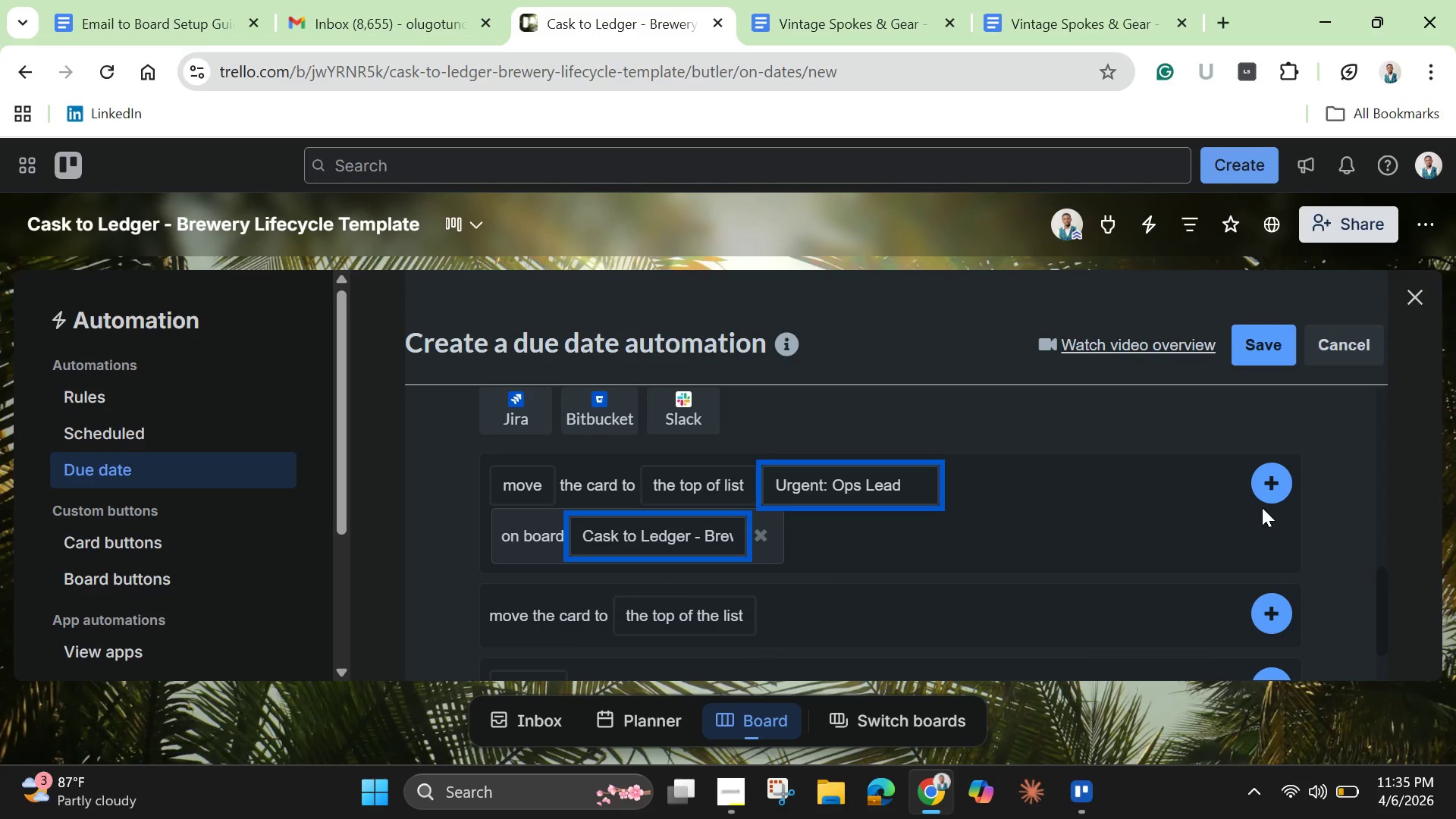 
scroll: coordinate [1006, 486], scroll_direction: none, amount: 0.0
 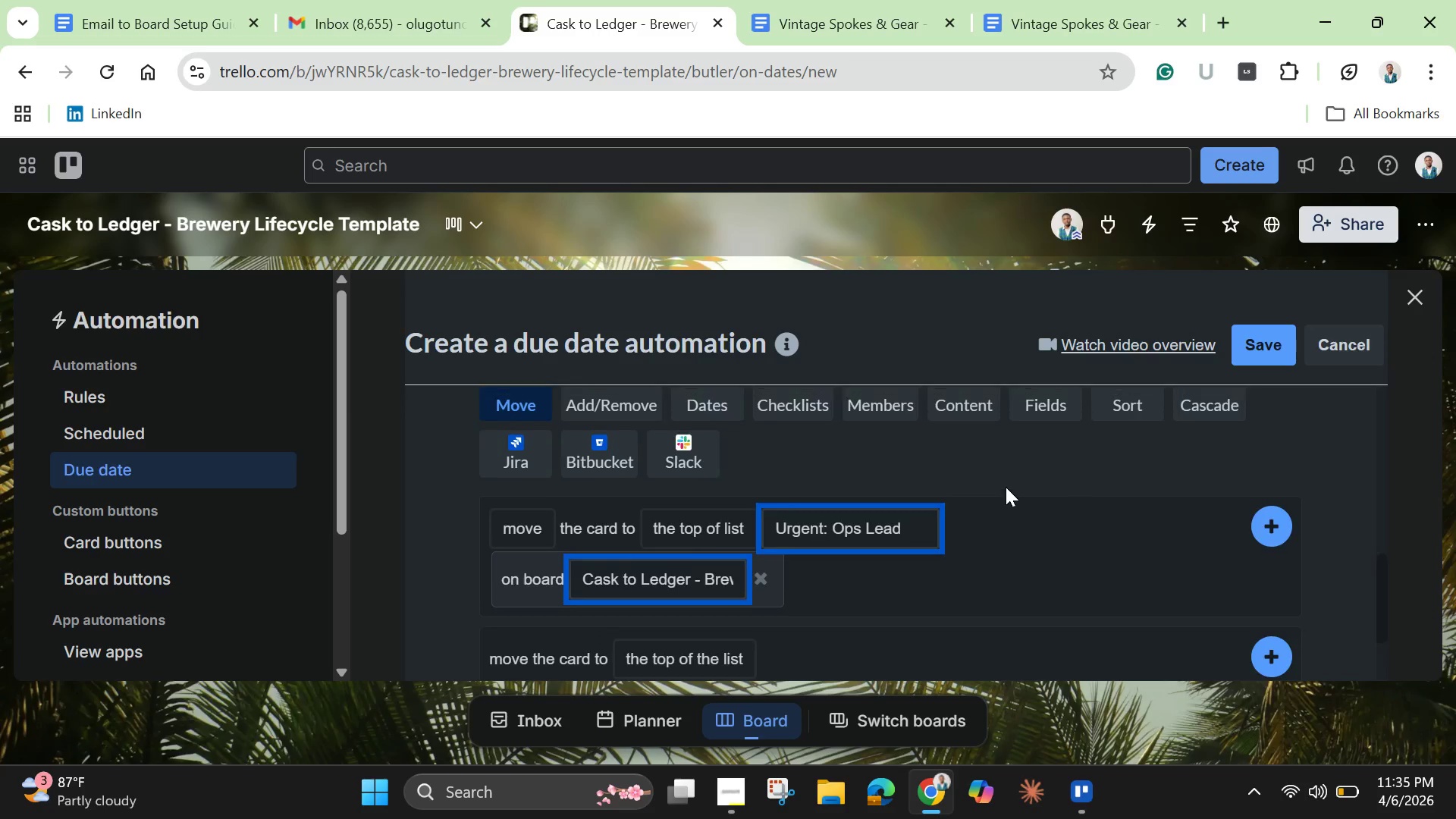 
scroll: coordinate [1006, 487], scroll_direction: up, amount: 1.0